 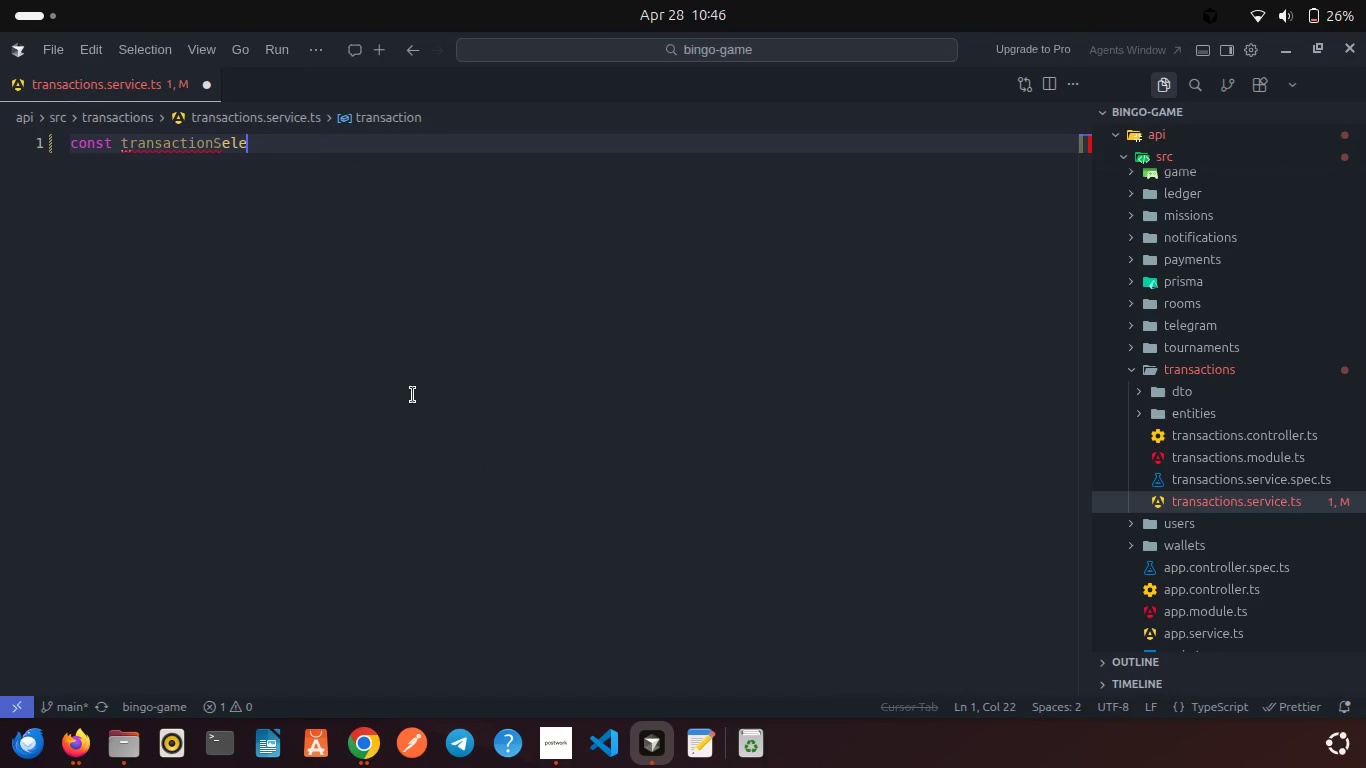 
key(Enter)
 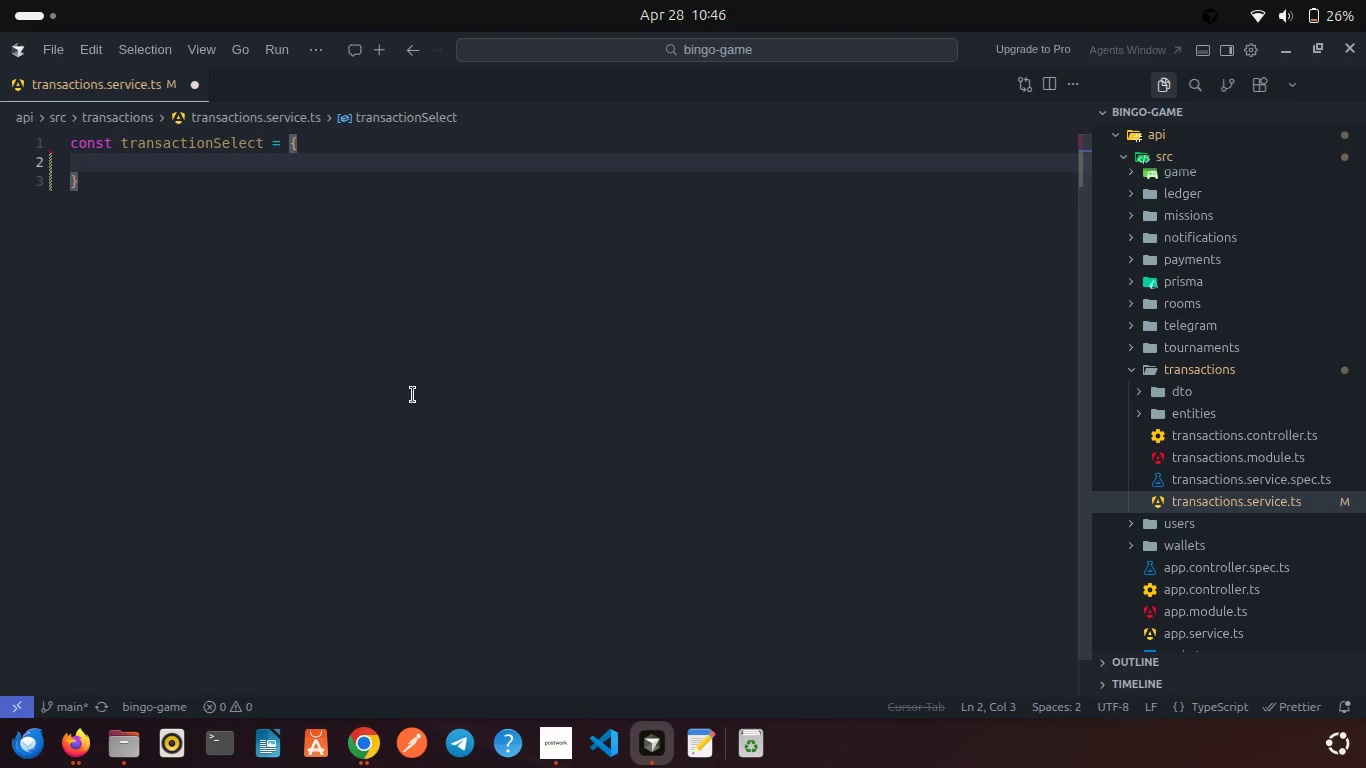 
type(id: true,)
 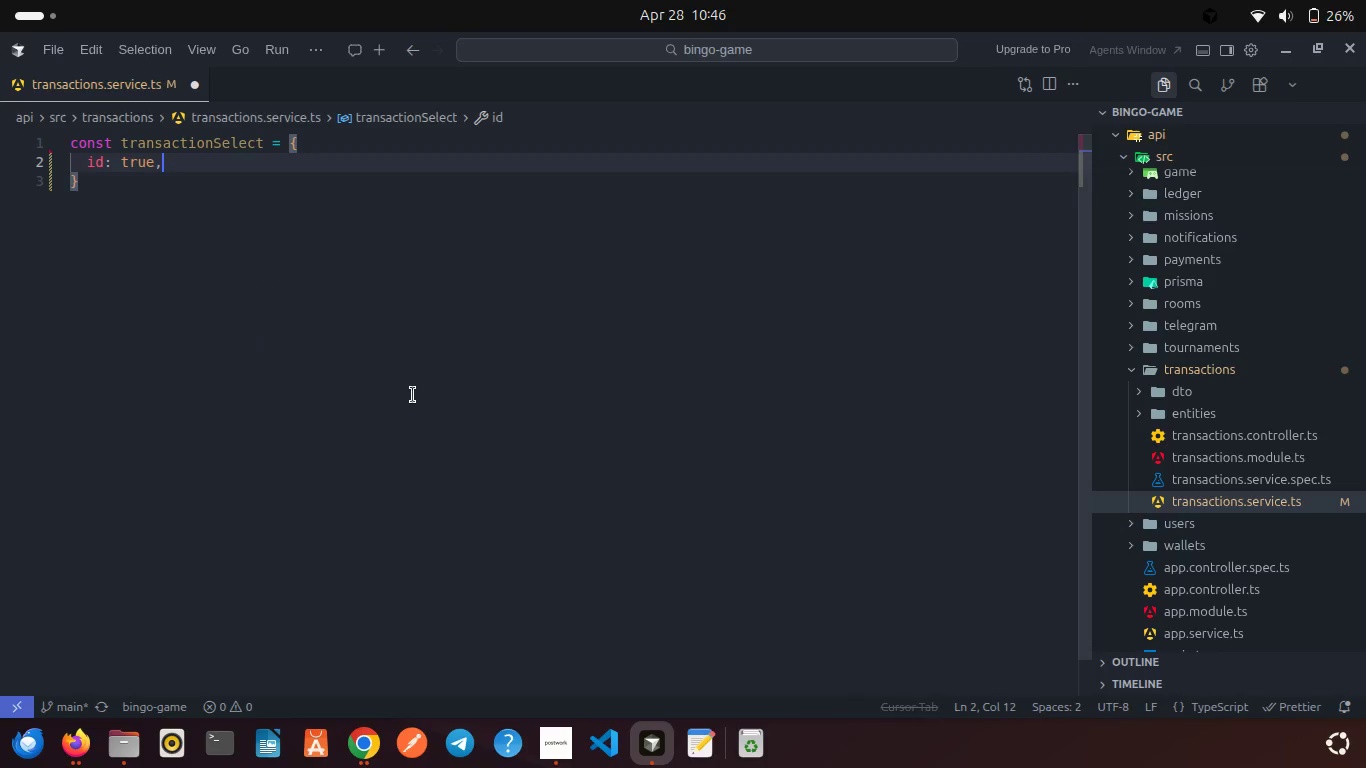 
key(Enter)
 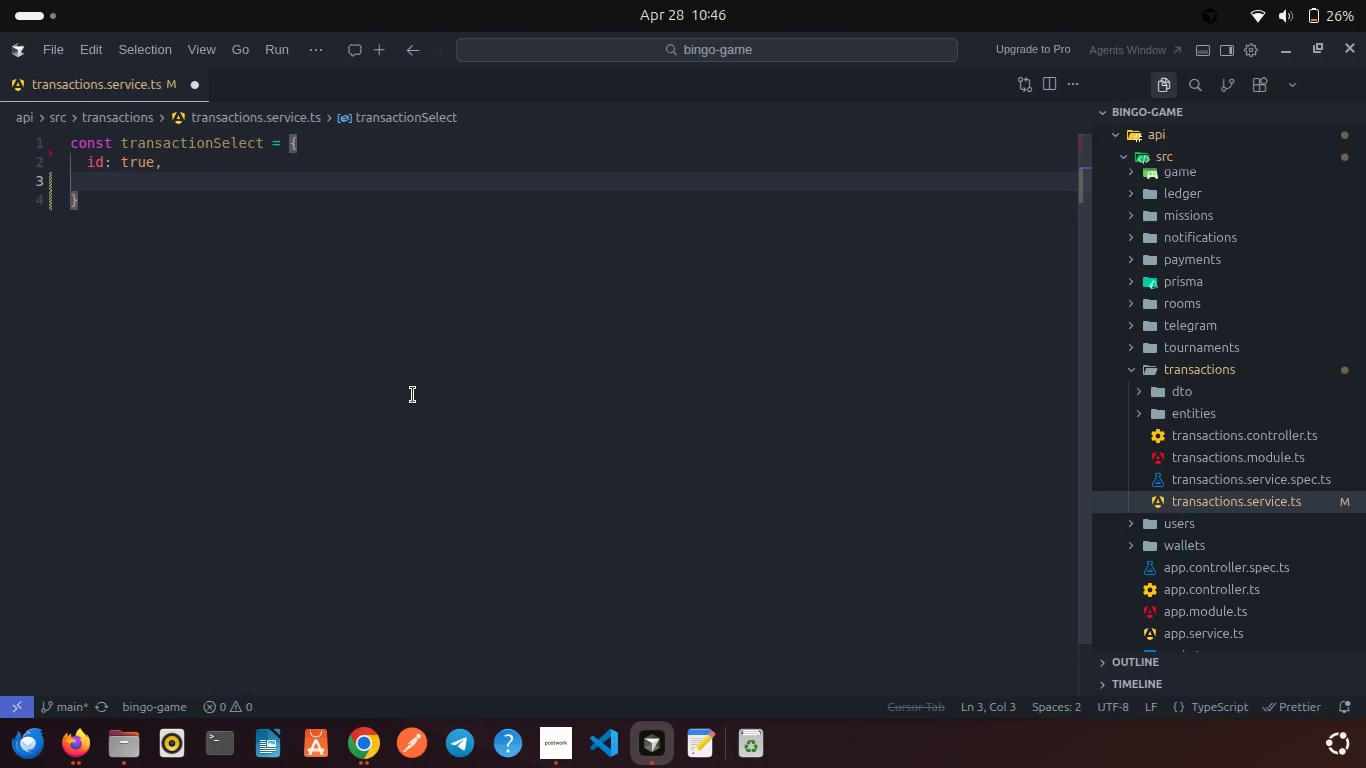 
type(titel)
 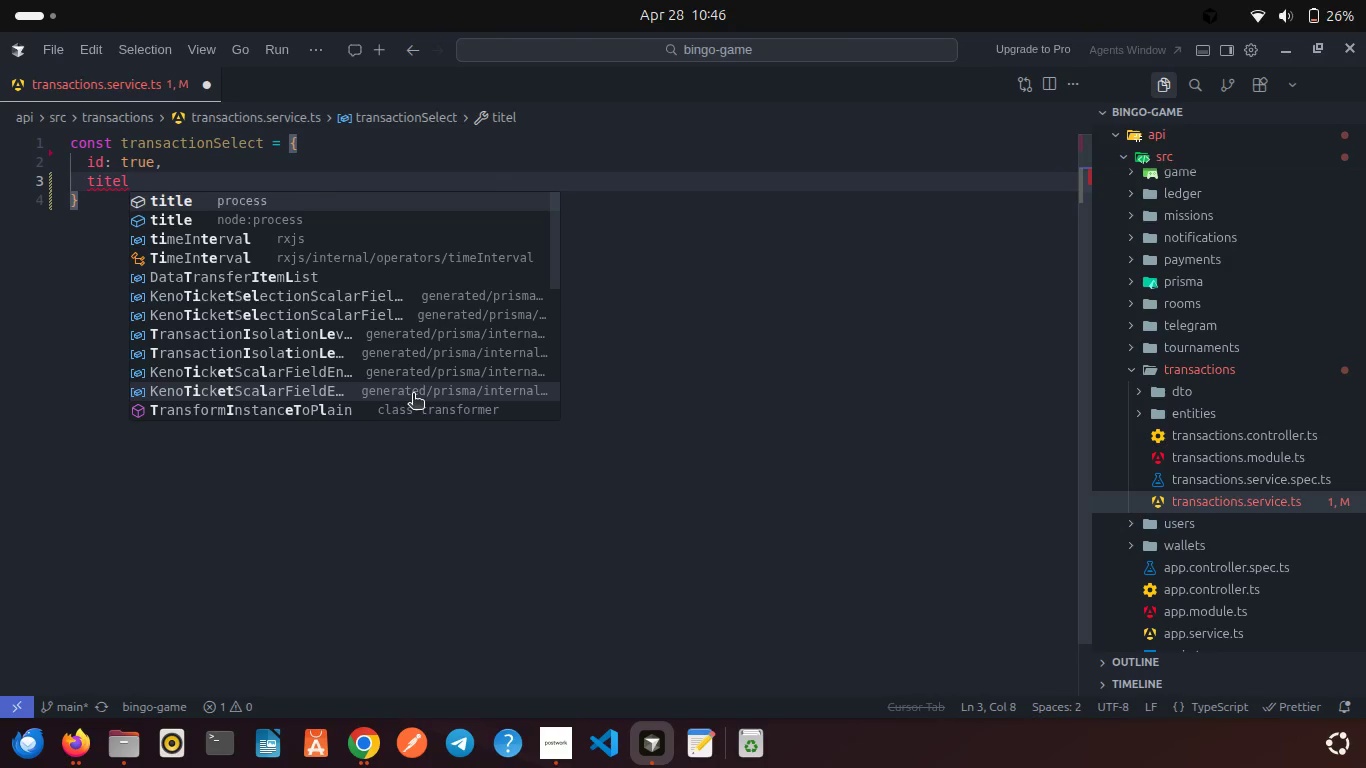 
key(Enter)
 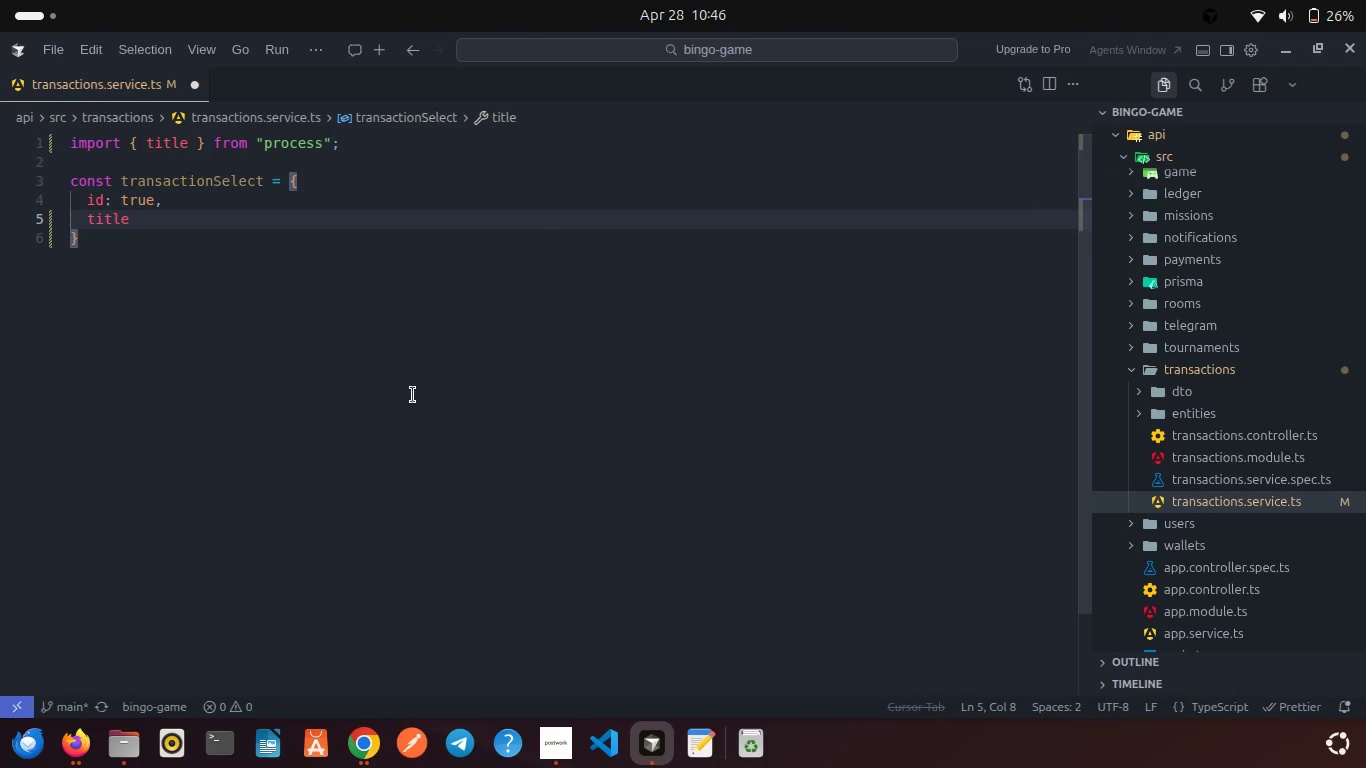 
key(Control+Z)
 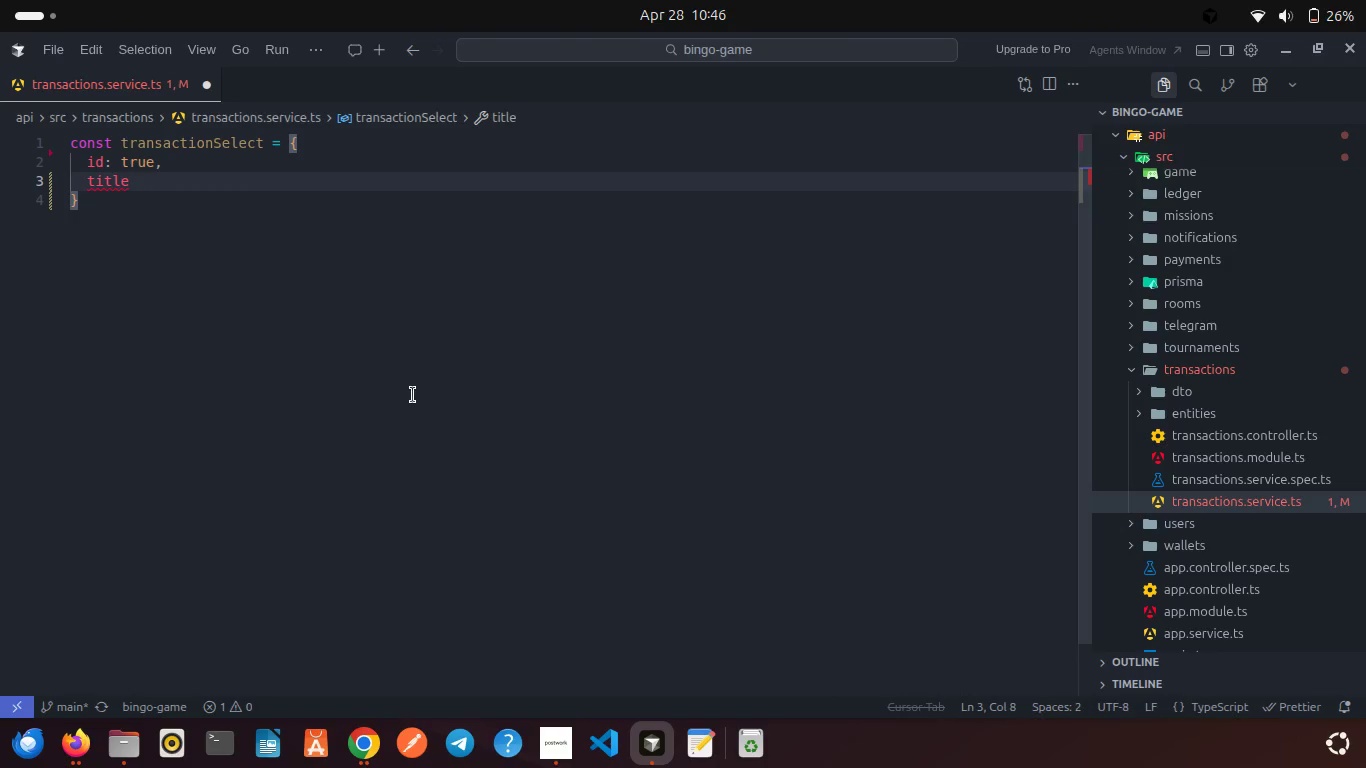 
type(: true,)
 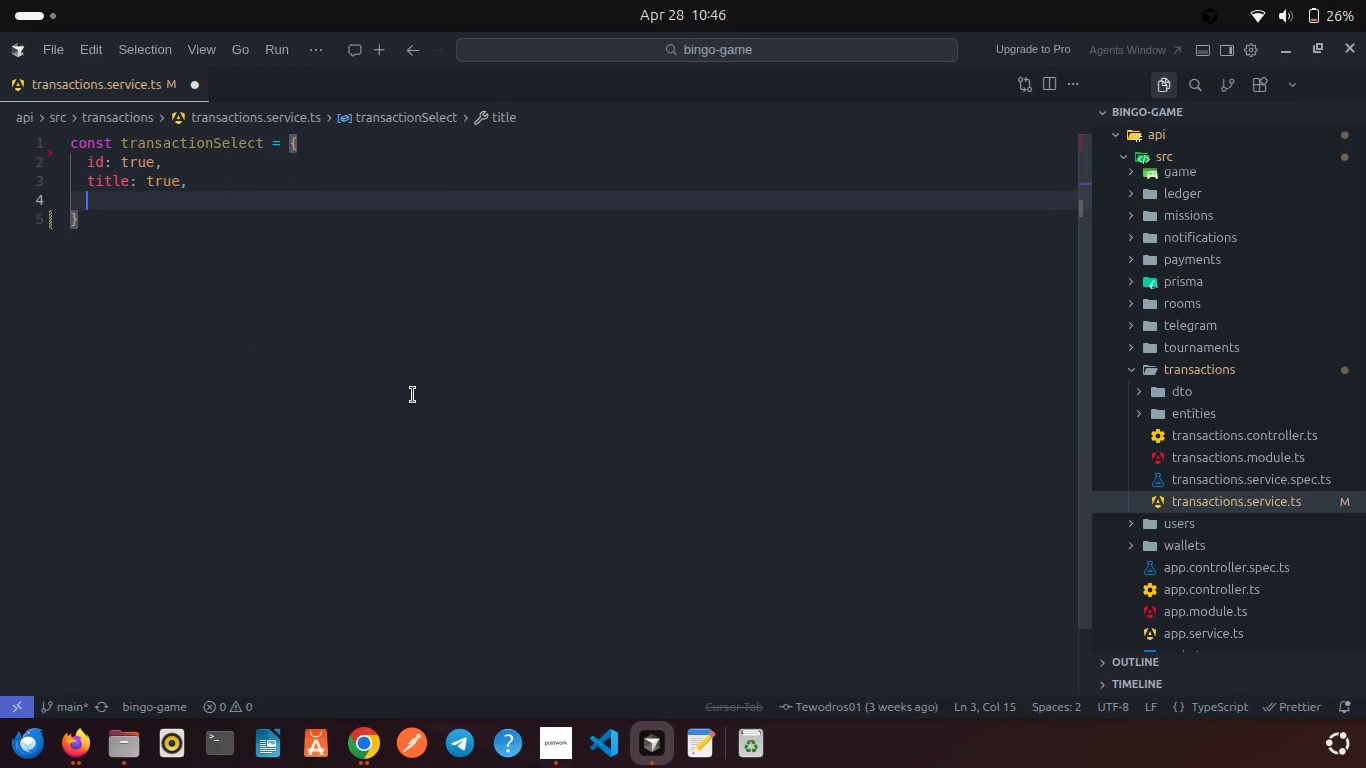 
key(Enter)
 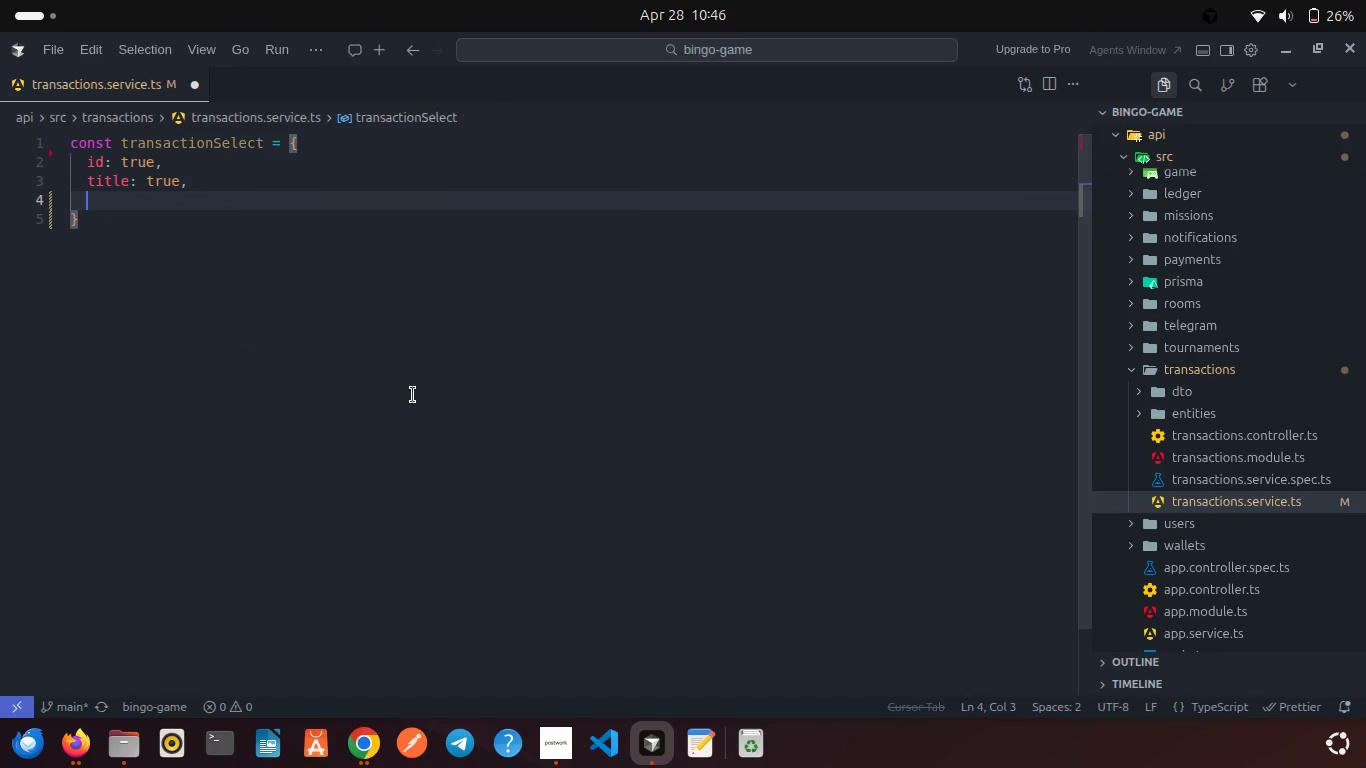 
type(amount: true,)
 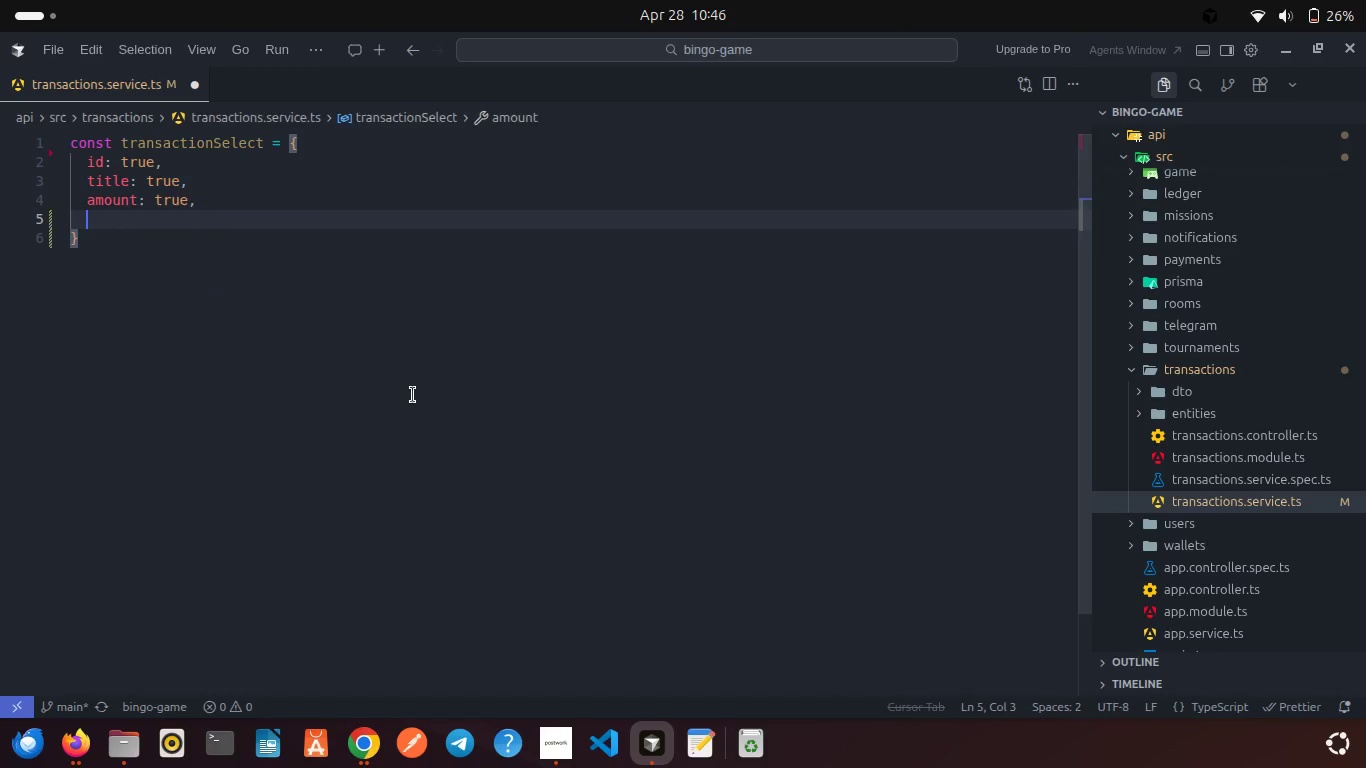 
 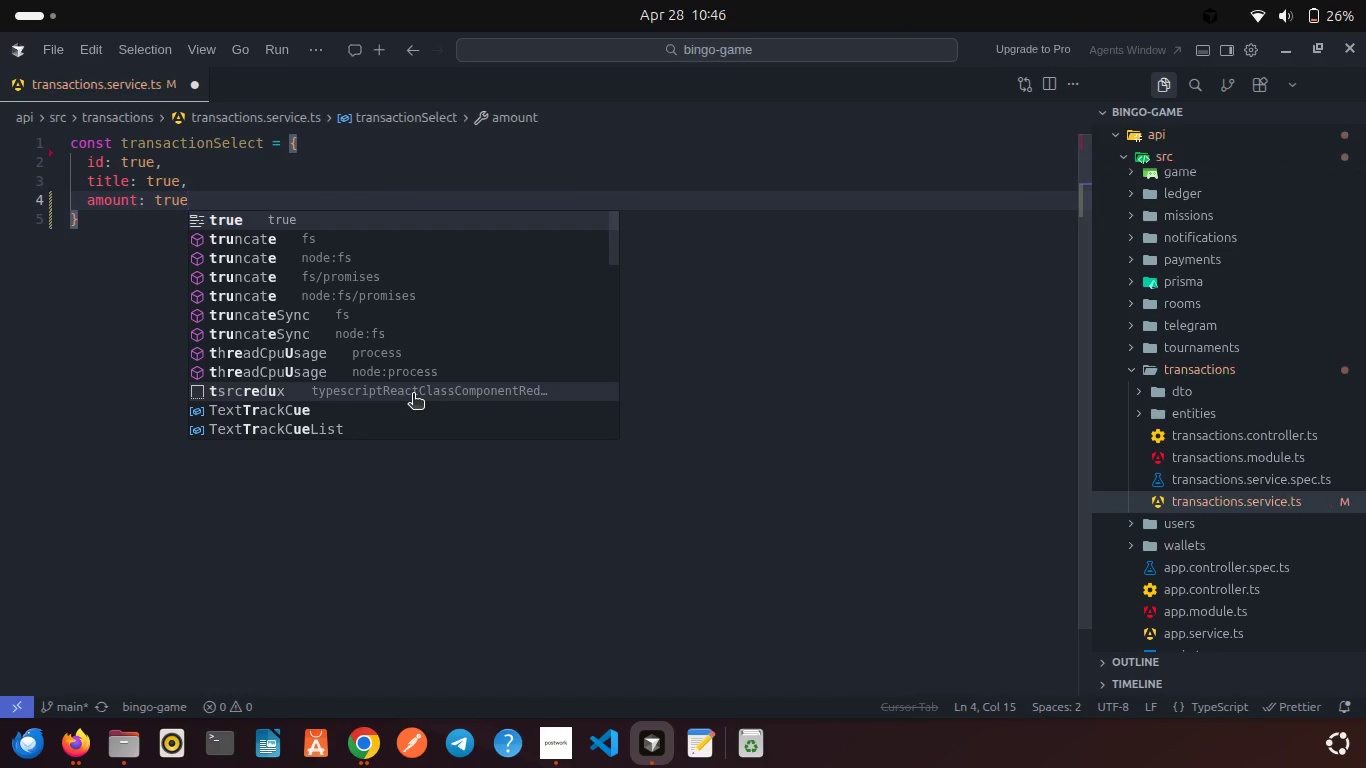 
key(Enter)
 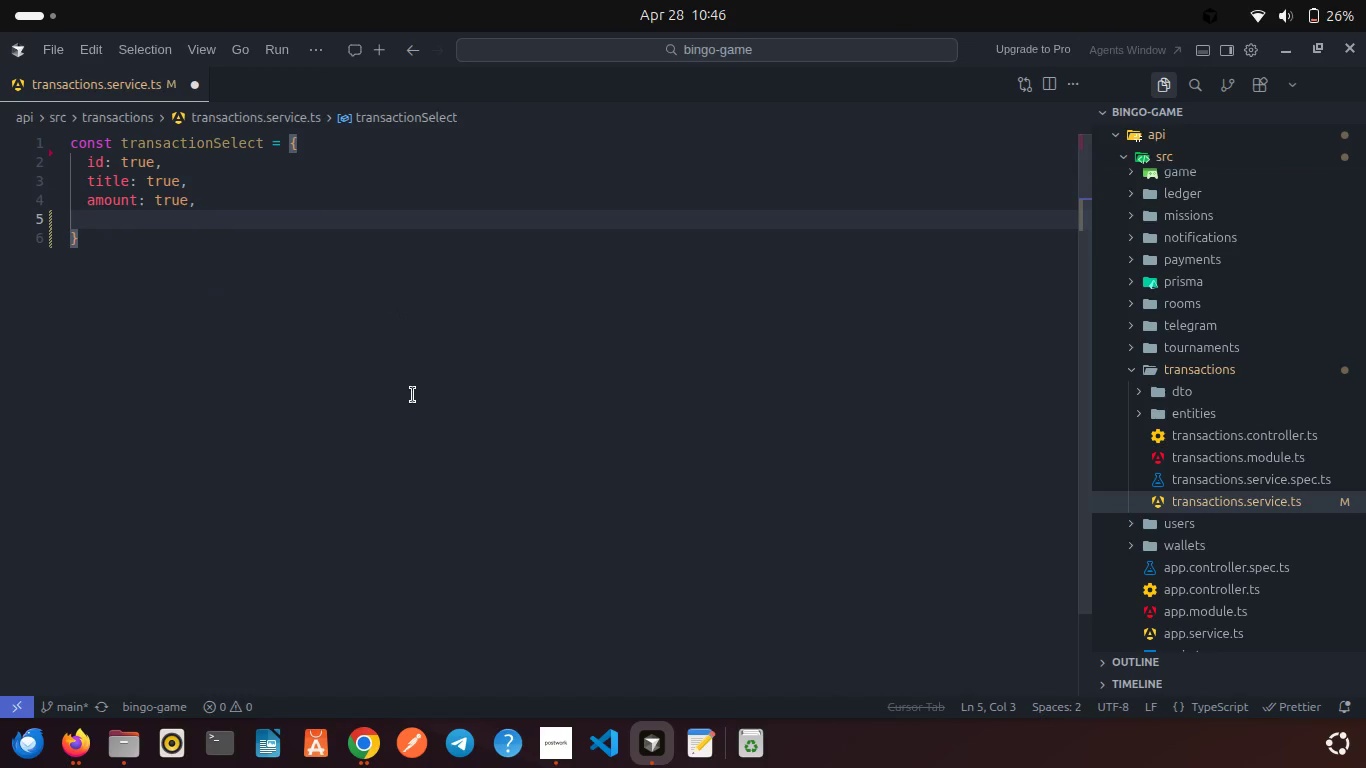 
type(type: true,)
 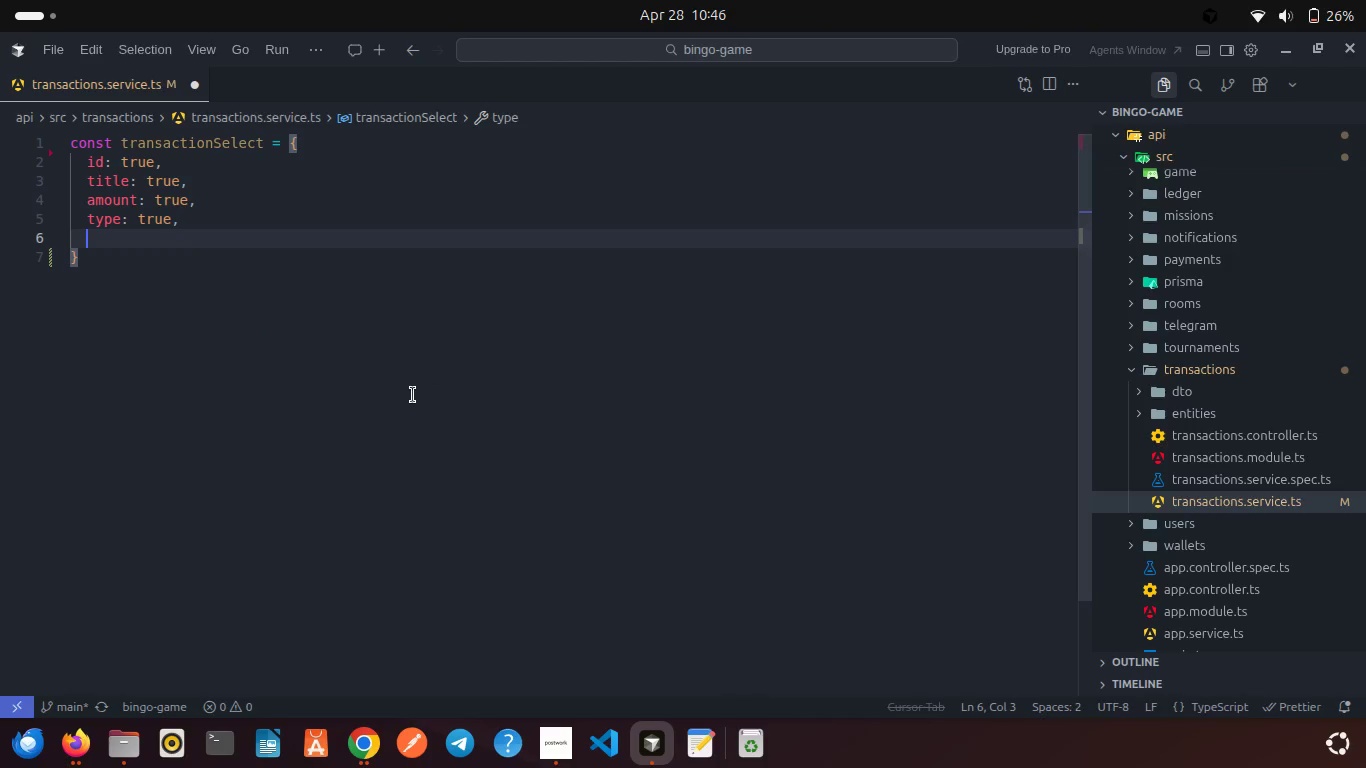 
 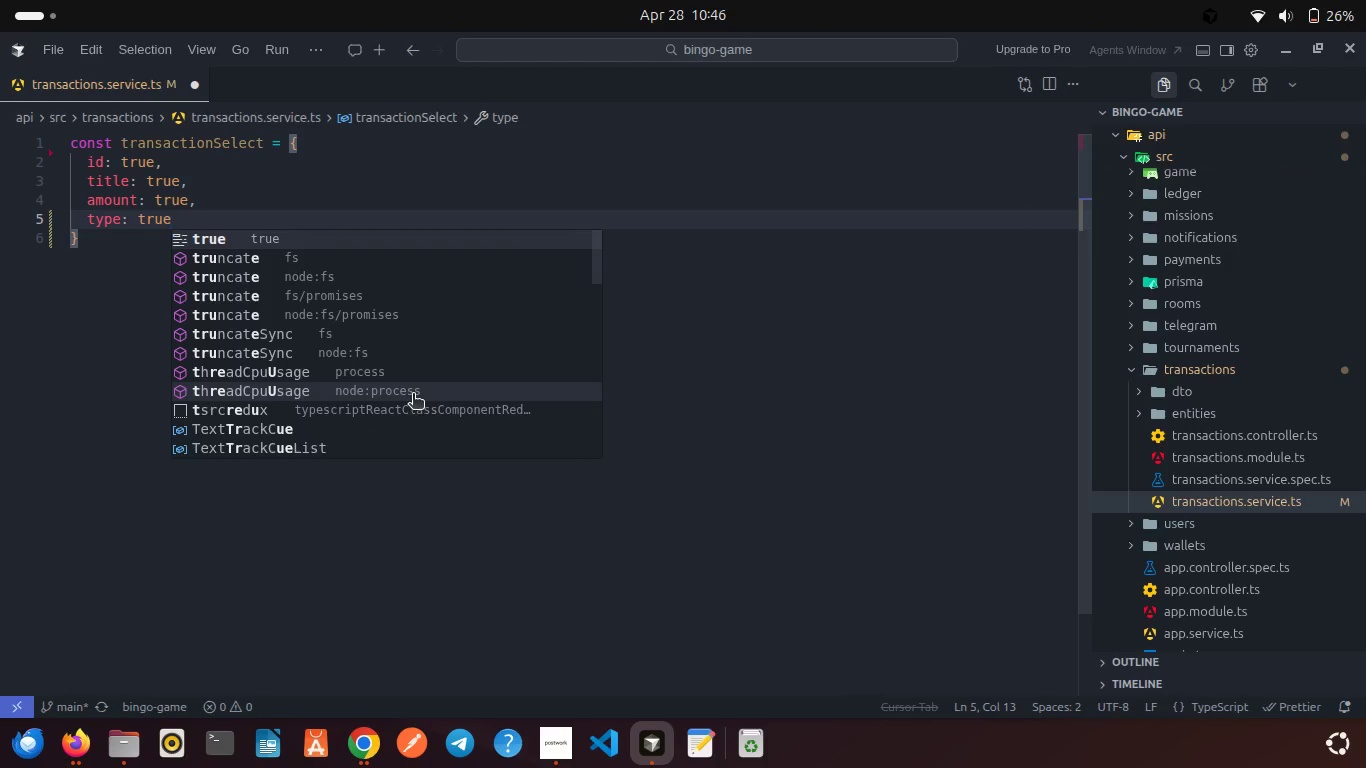 
key(Enter)
 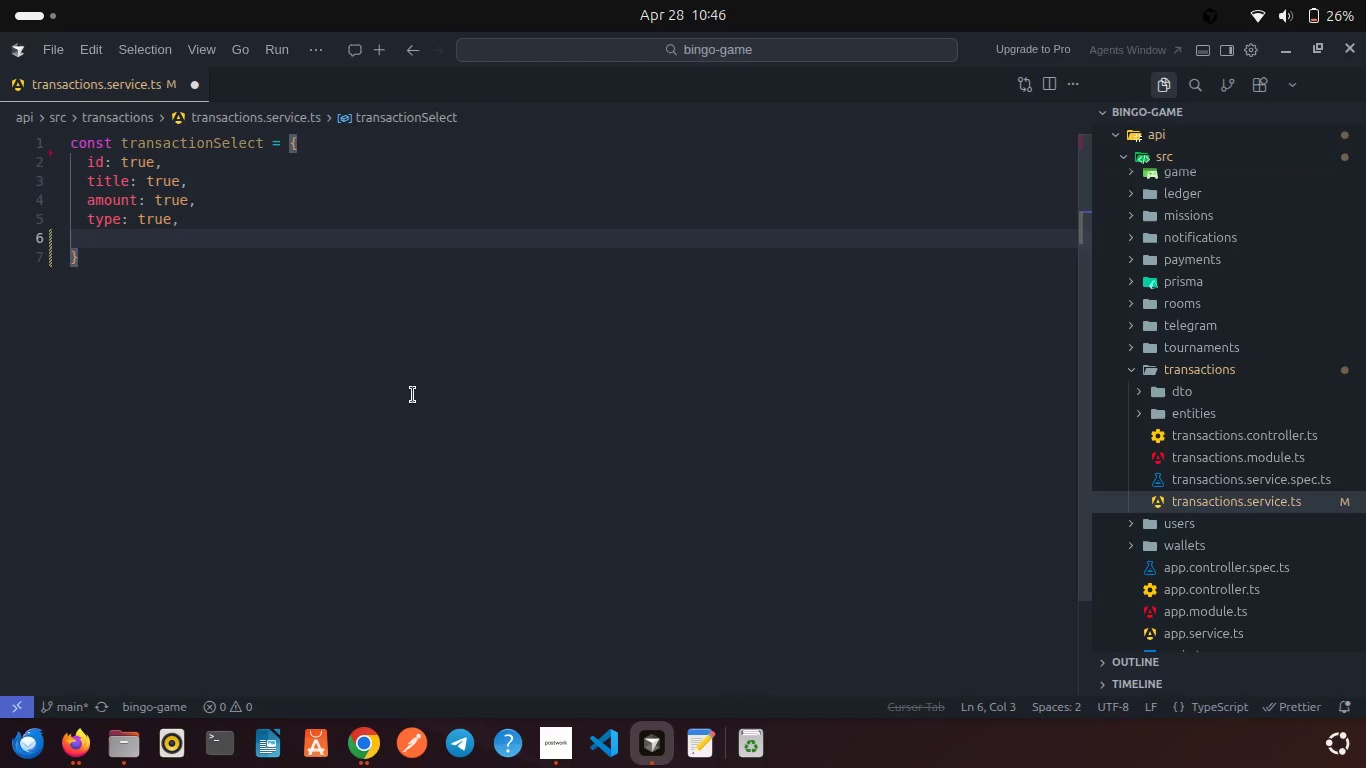 
type(status: true,)
 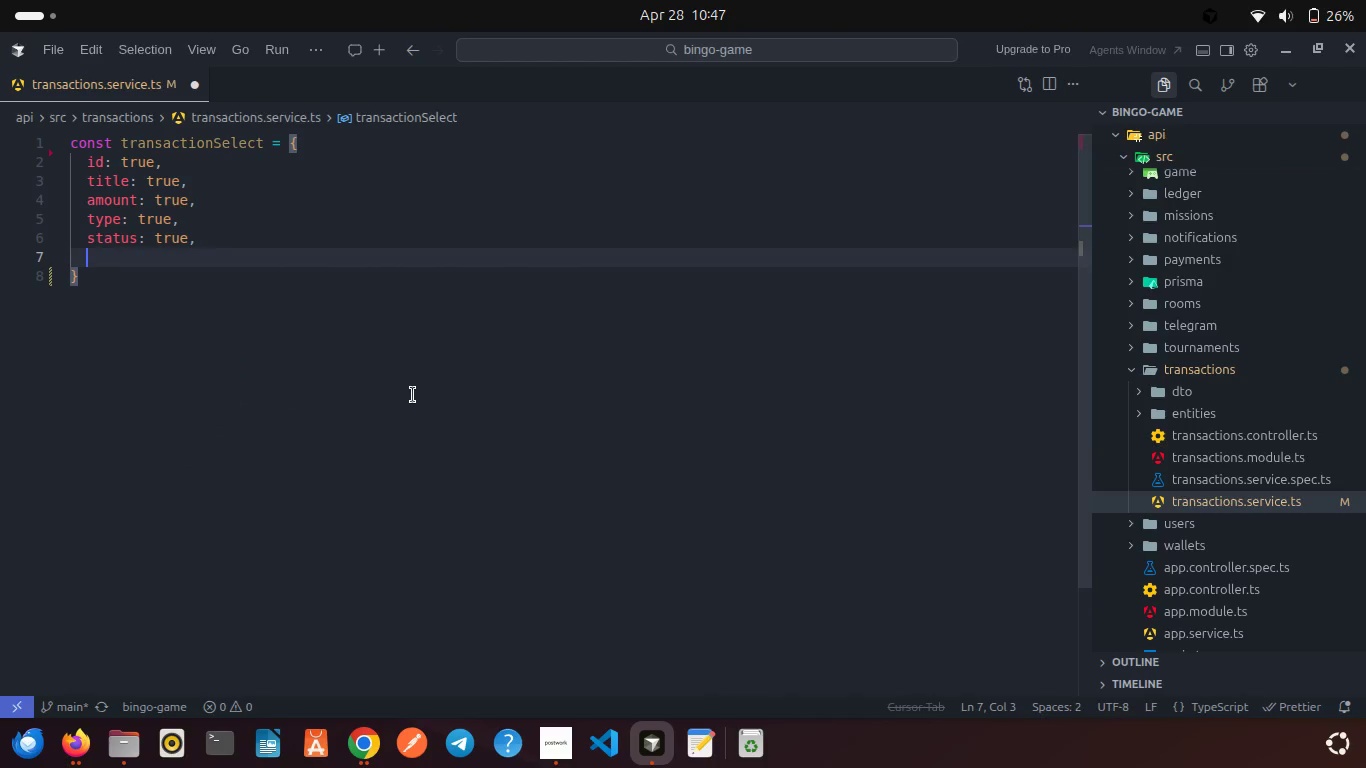 
 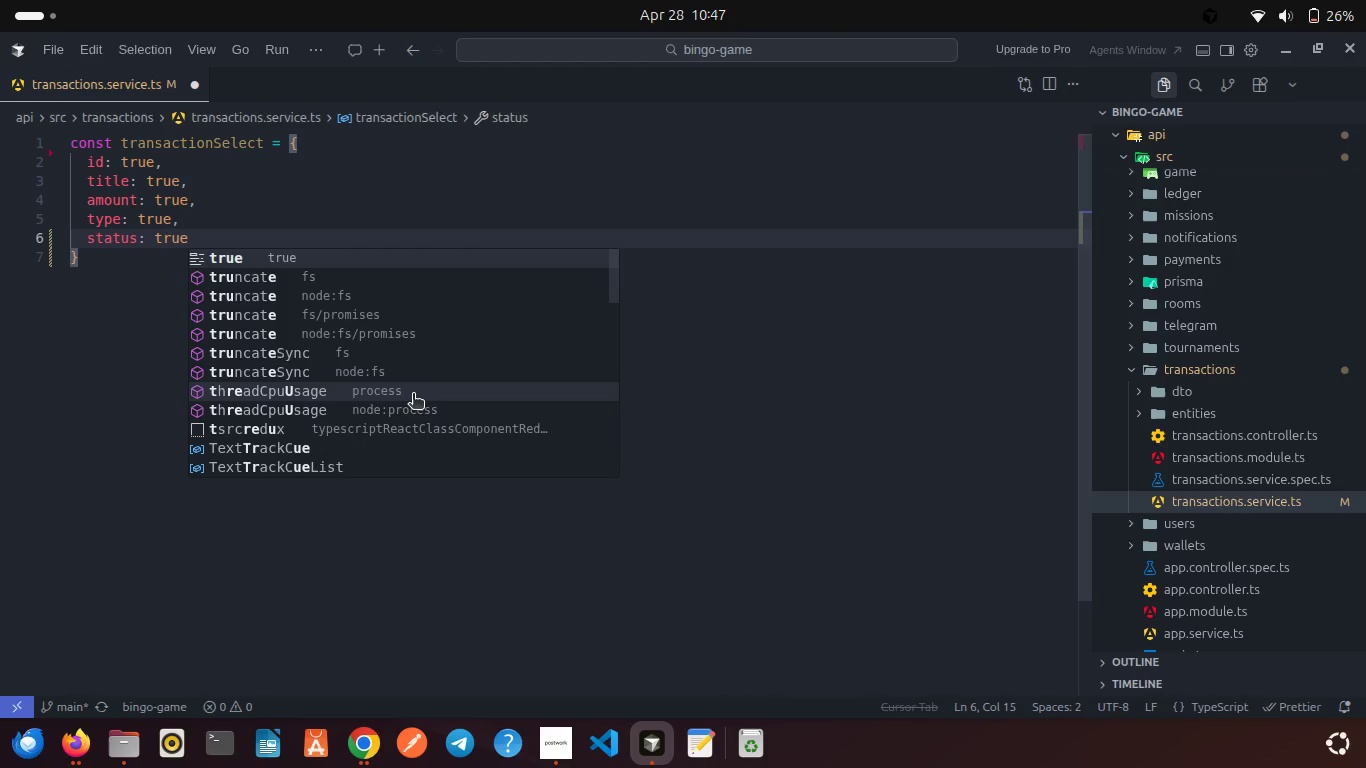 
key(Enter)
 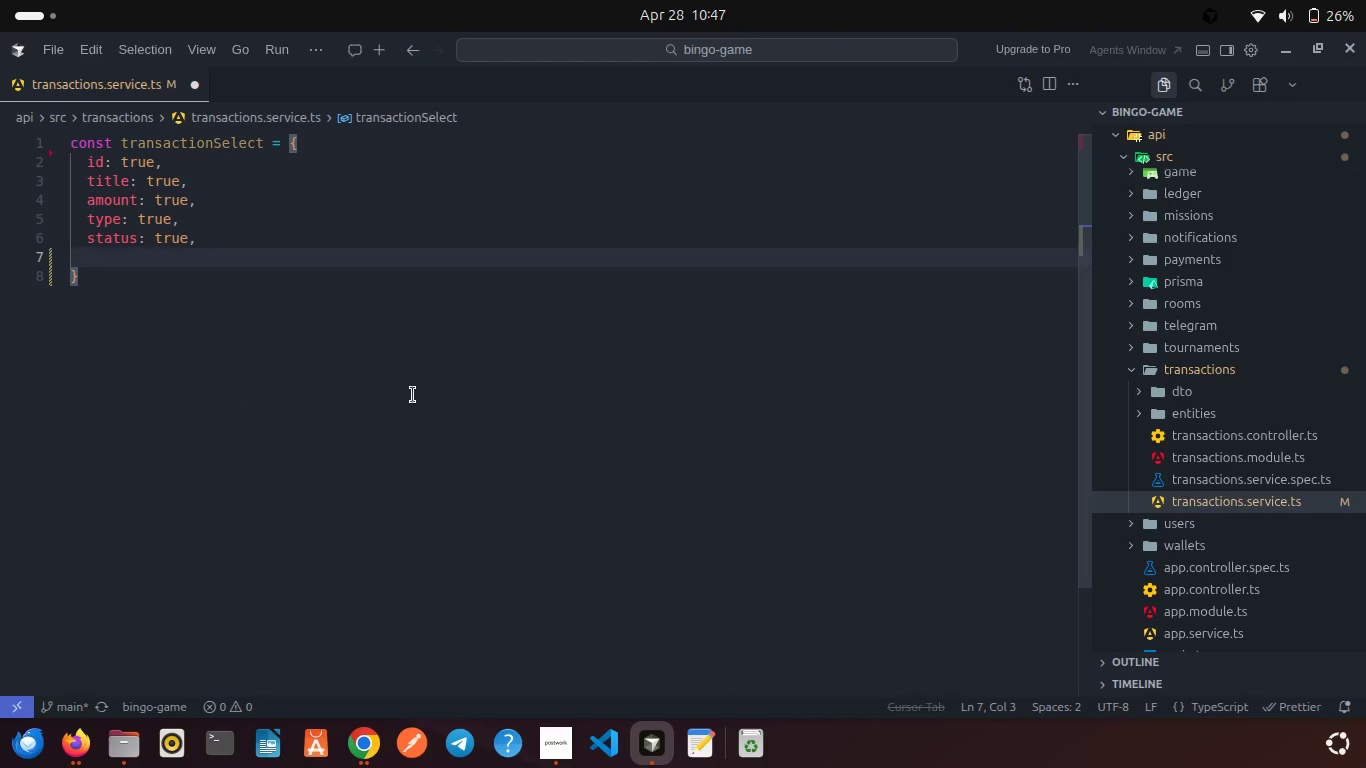 
type(note: true,)
 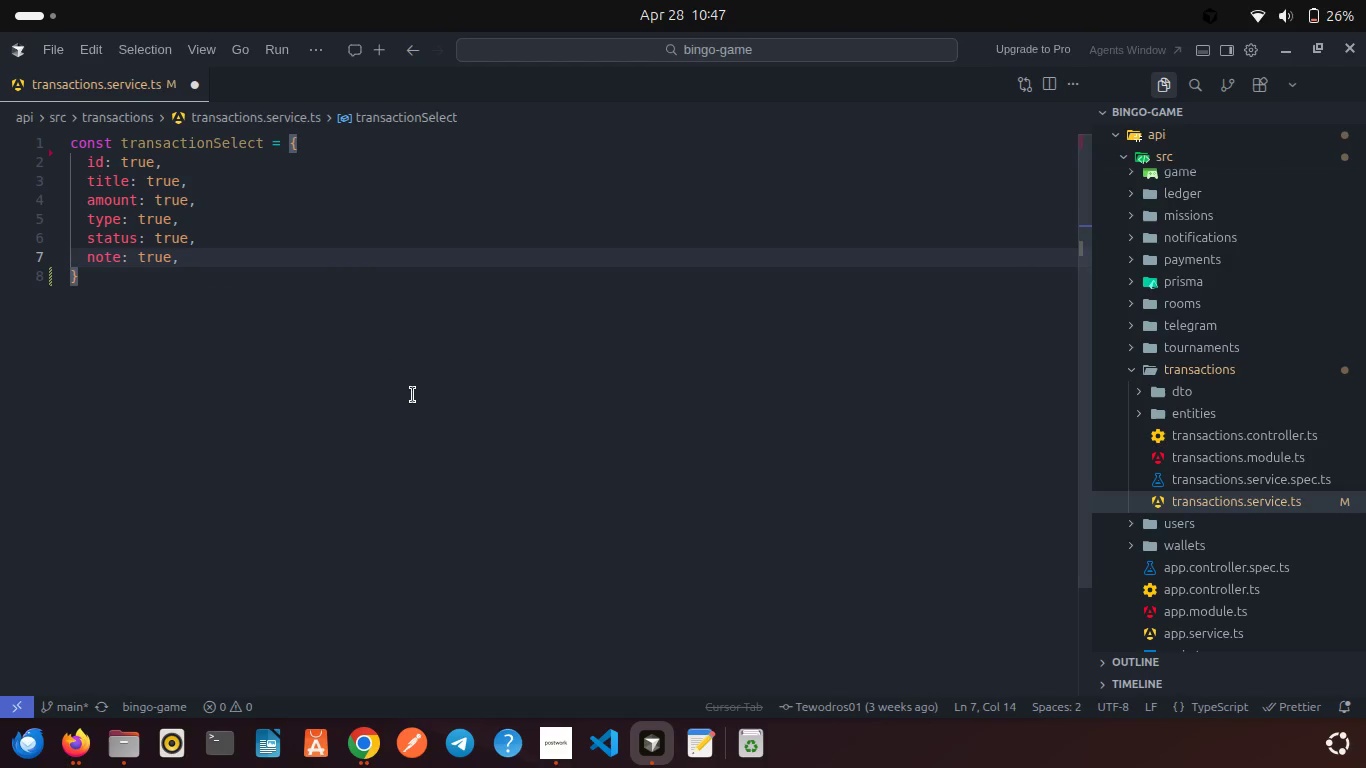 
key(Enter)
 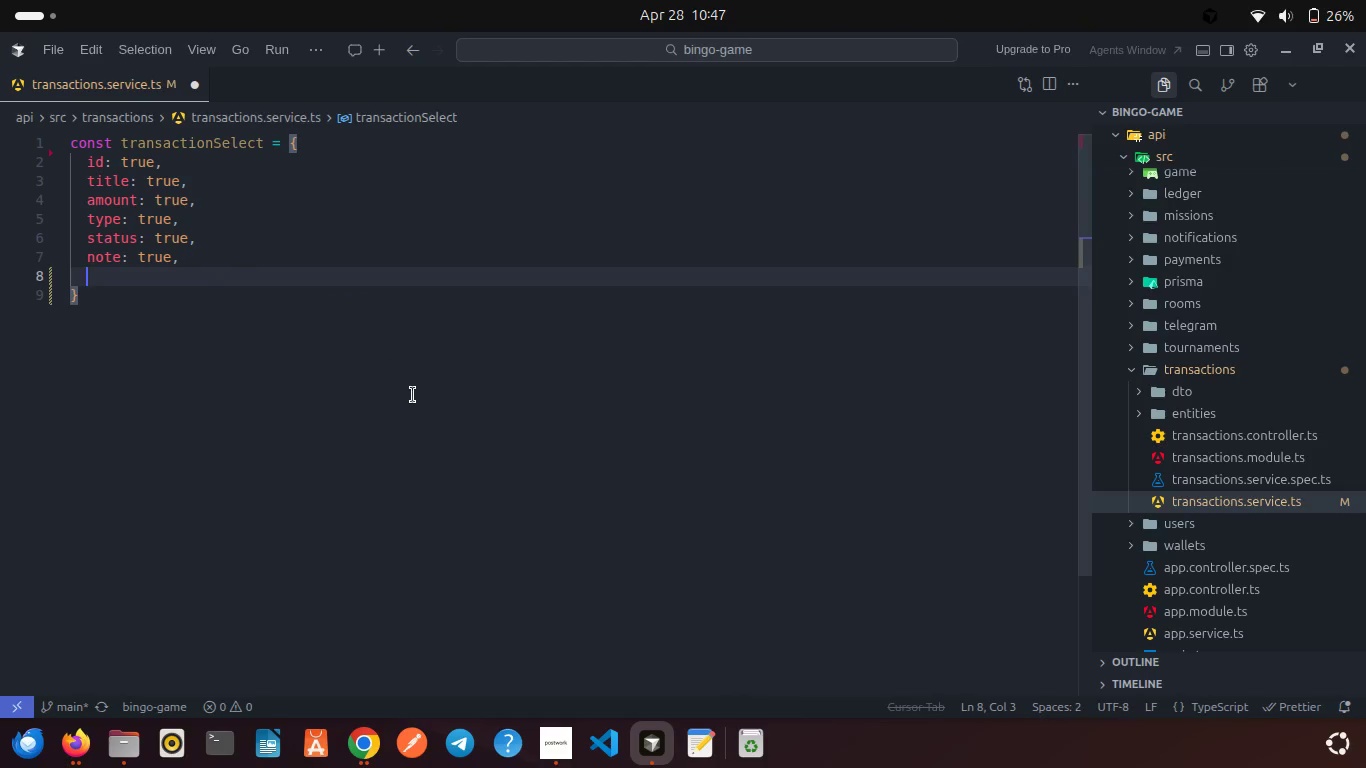 
type(date: true,)
 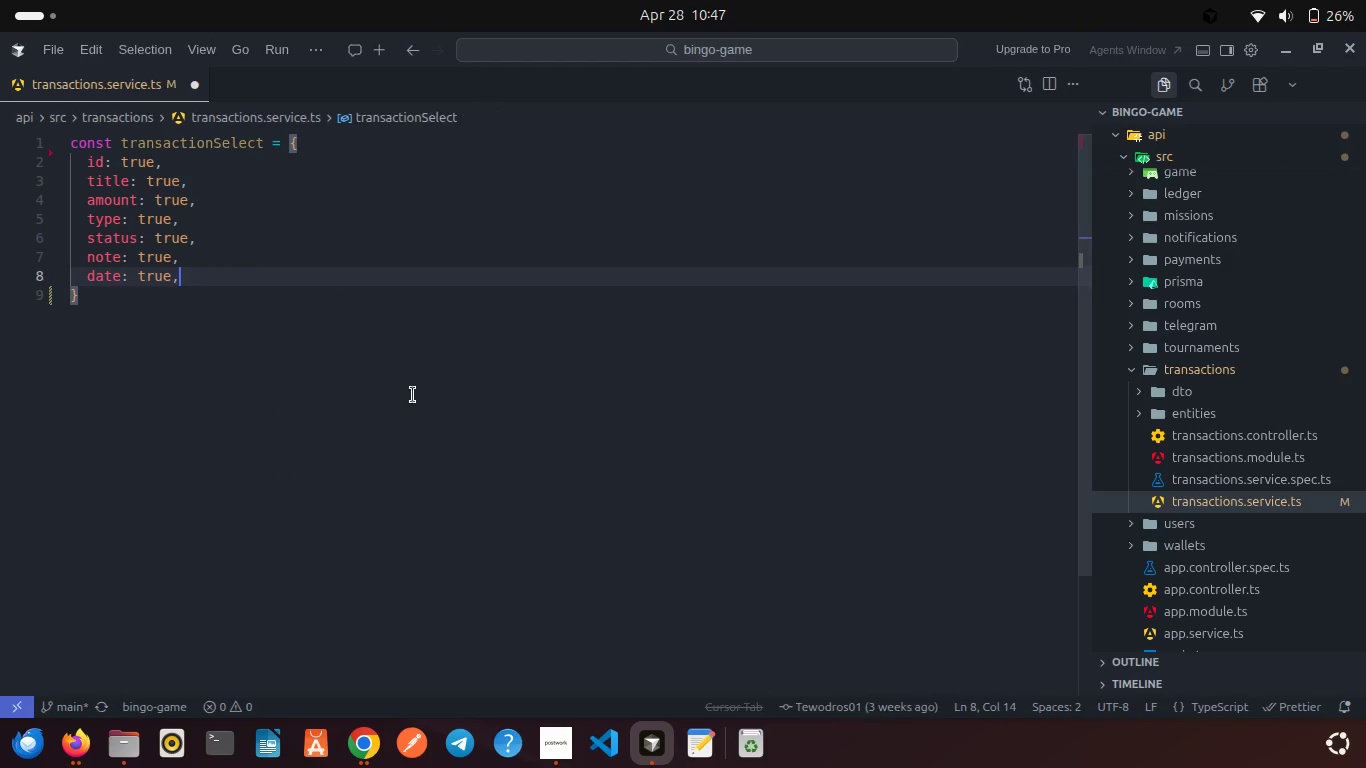 
key(Enter)
 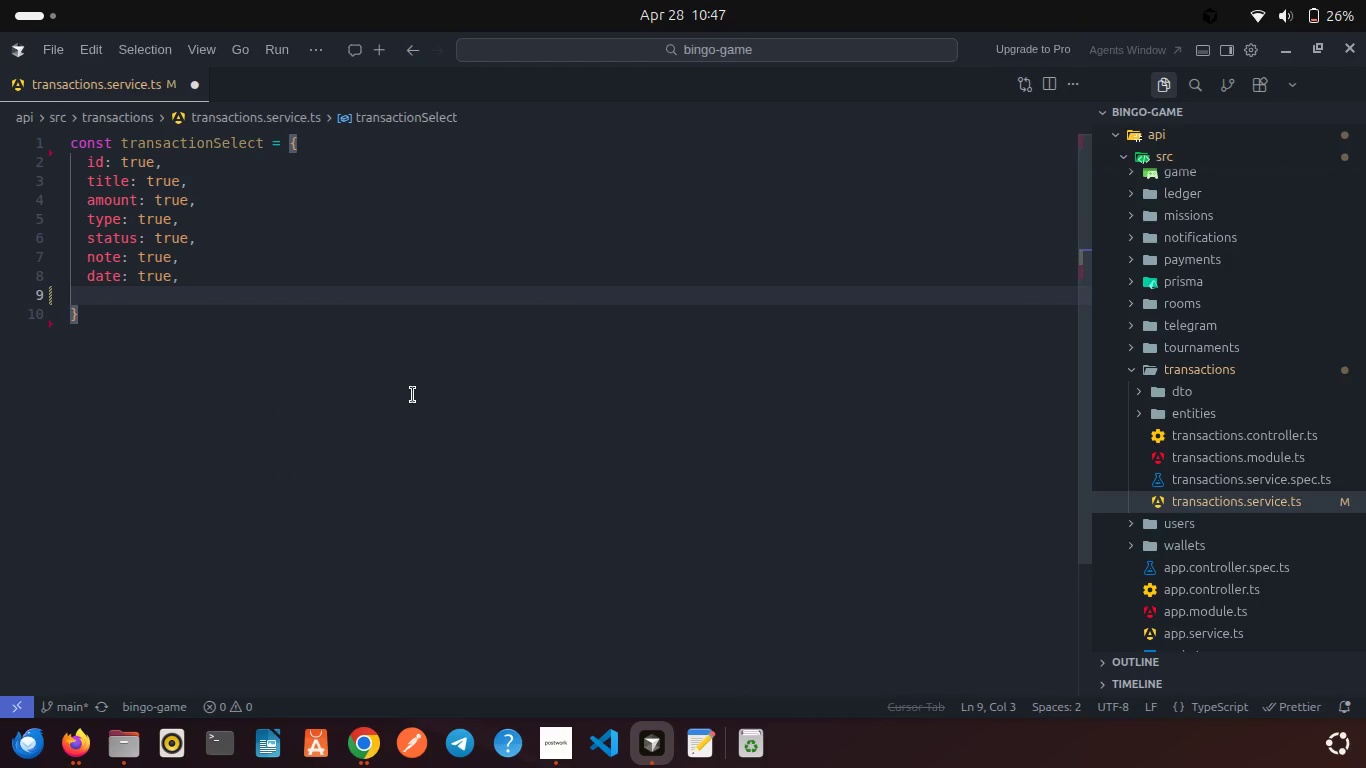 
type(date)
key(Backspace)
key(Backspace)
key(Backspace)
key(Backspace)
type(isRecurring: true,)
 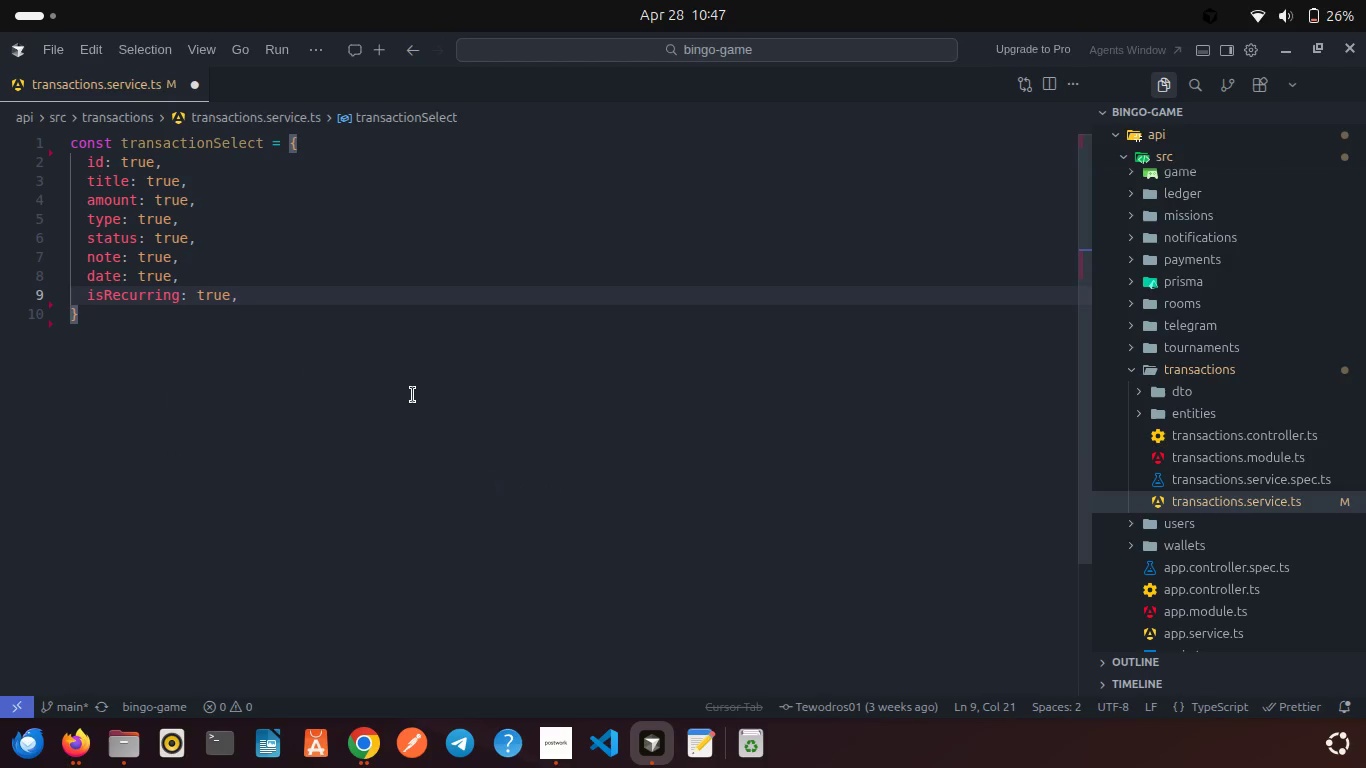 
key(Enter)
 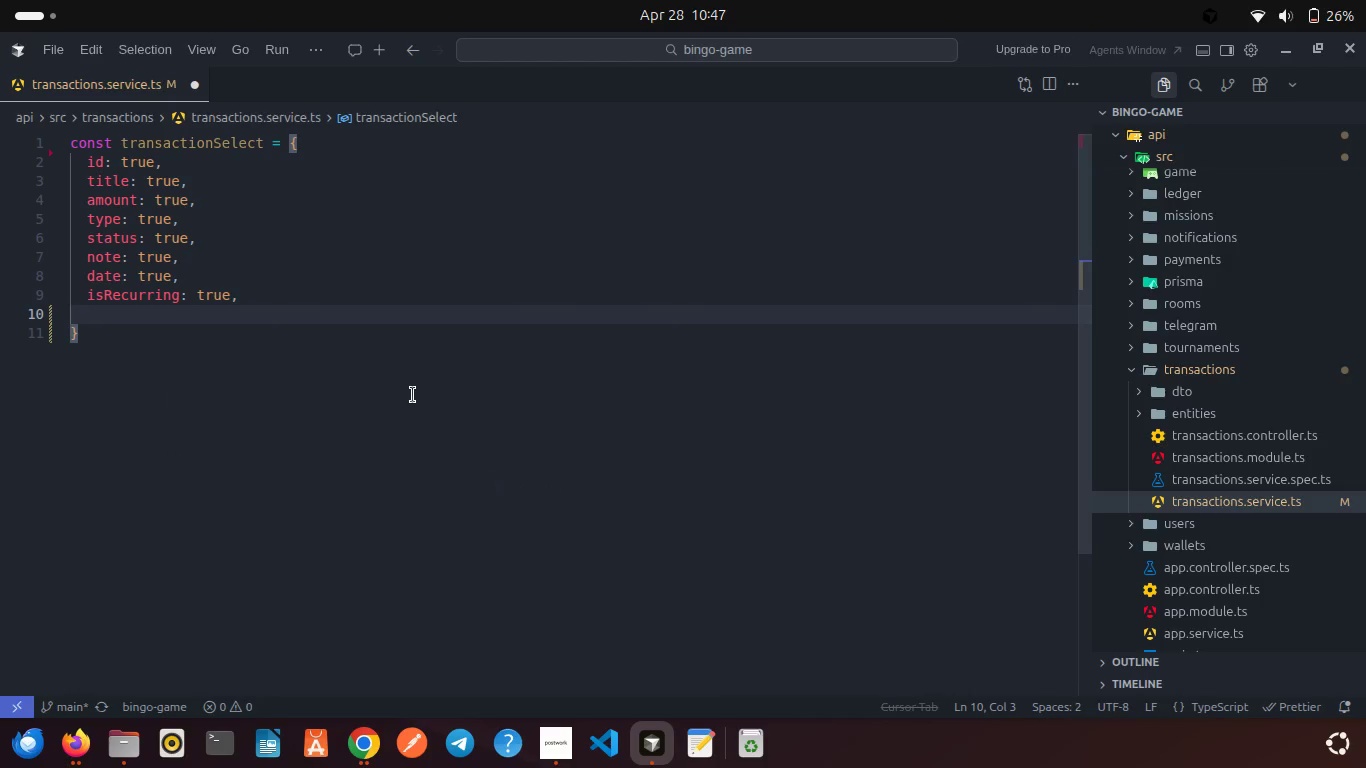 
type(recurren)
key(Backspace)
type(nceIntreval: true)
 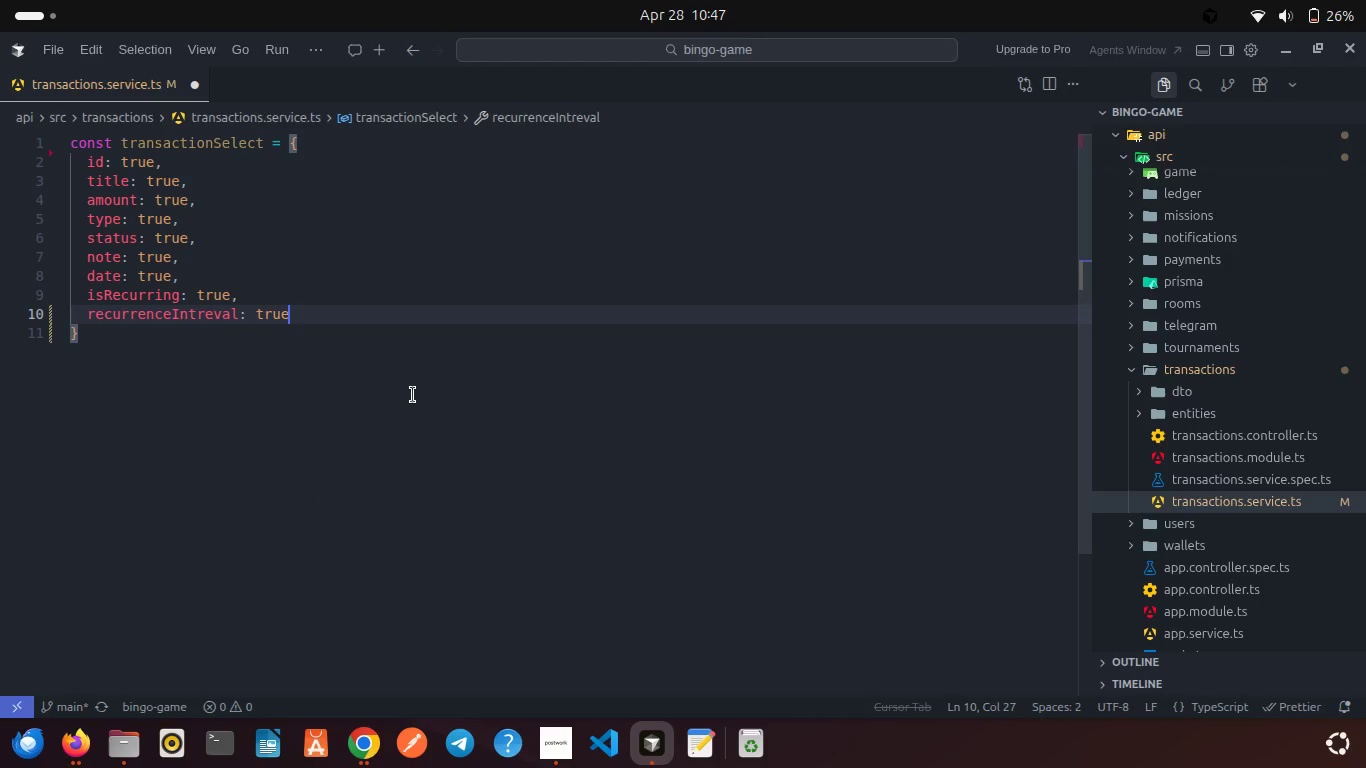 
 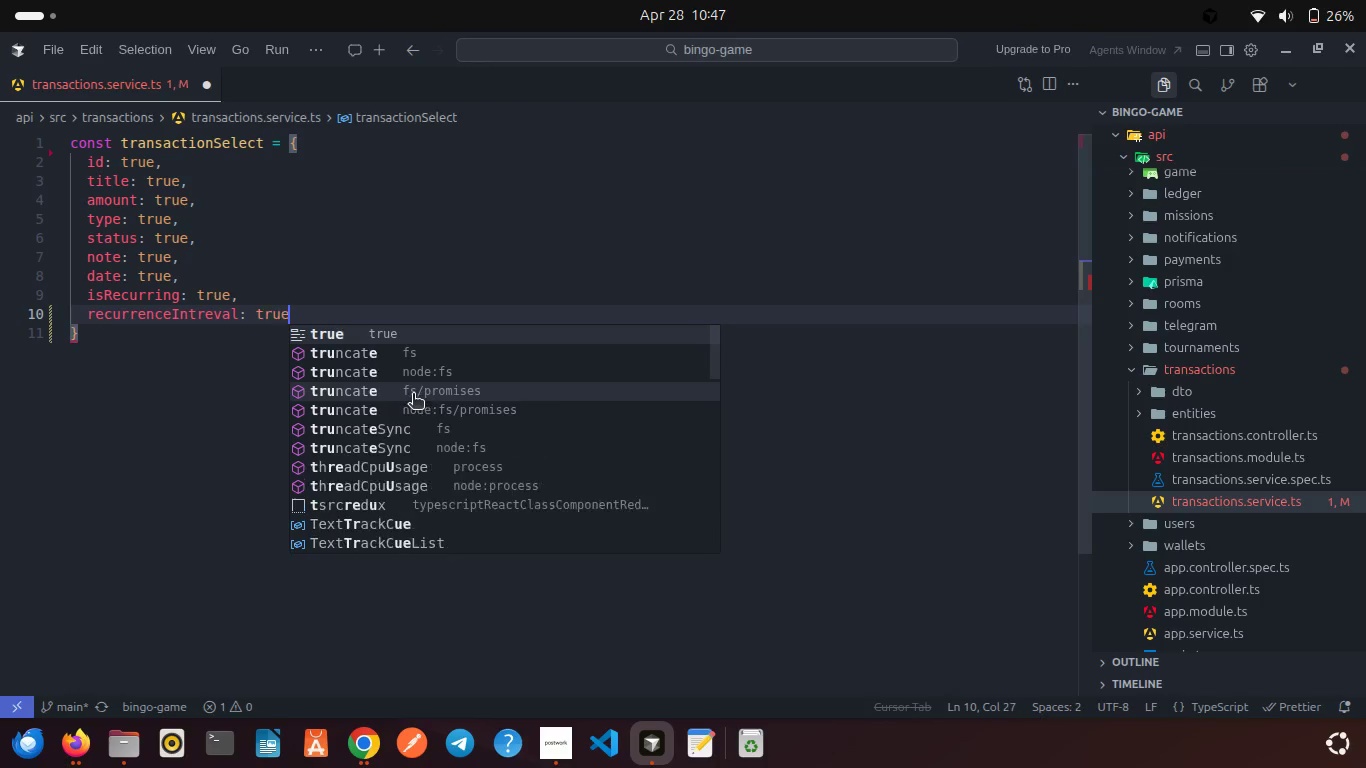 
key(Enter)
 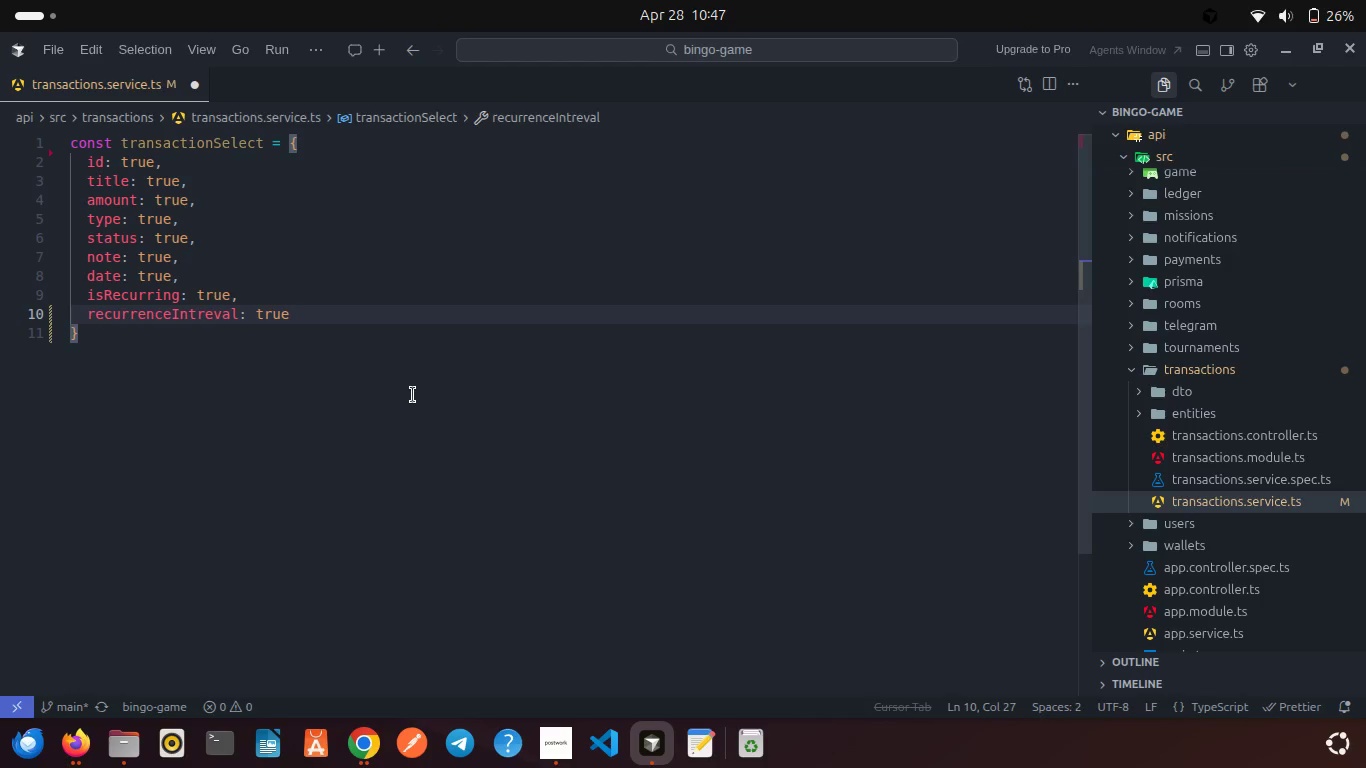 
key(Comma)
 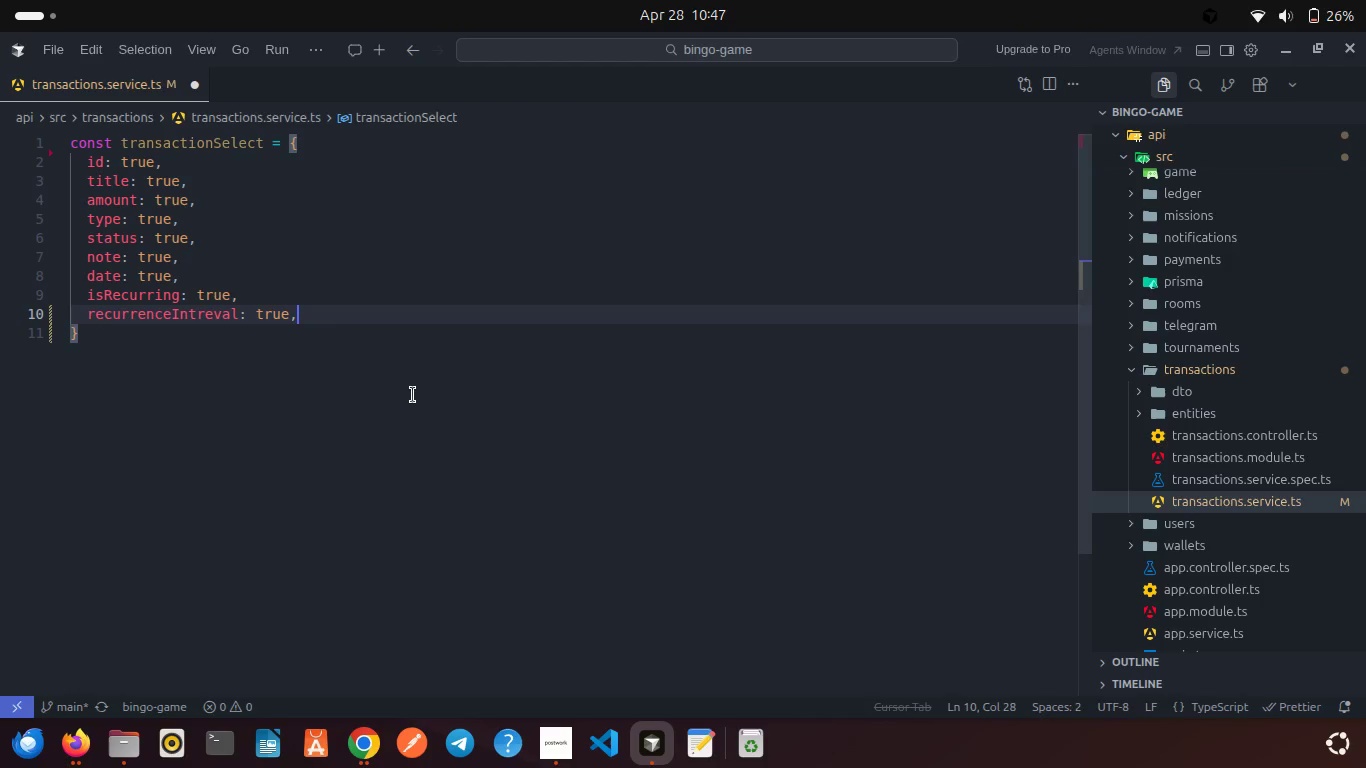 
key(Enter)
 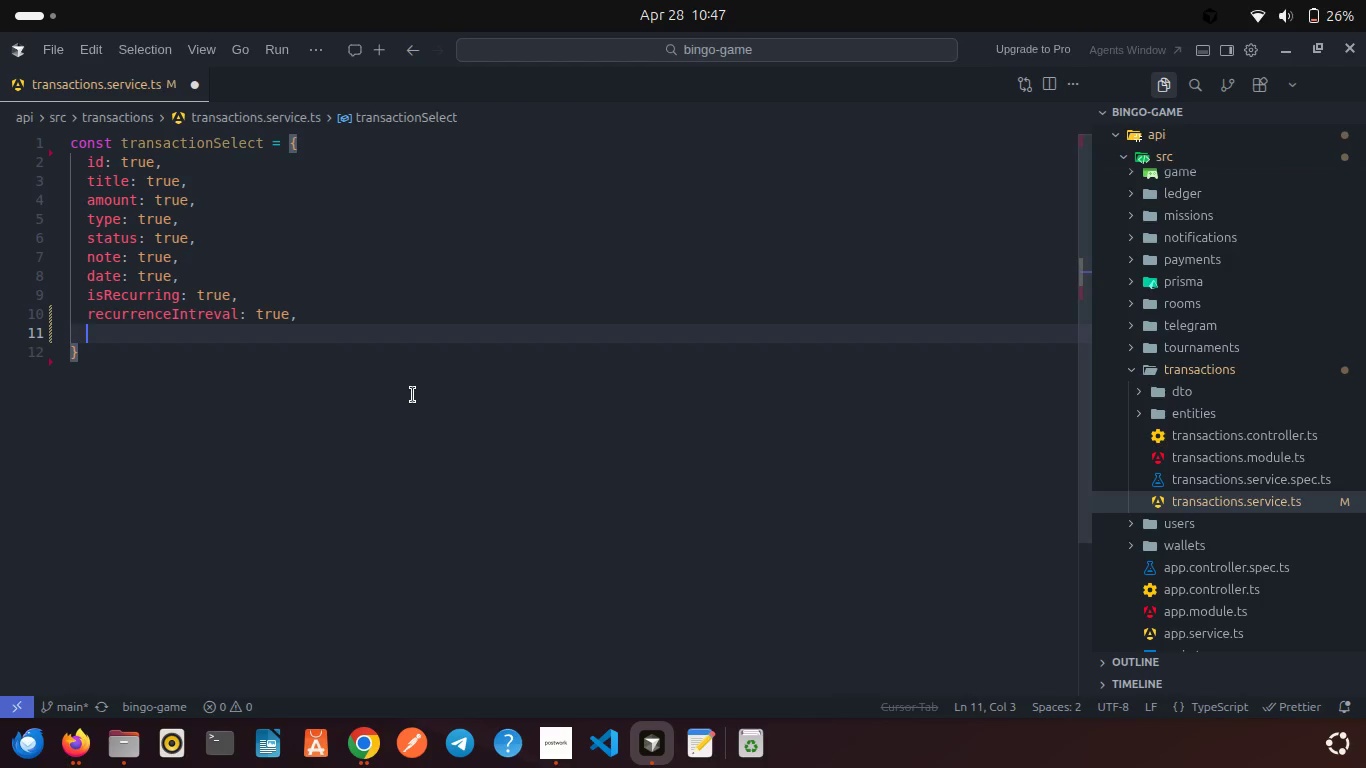 
type(recurrenceEnds)
 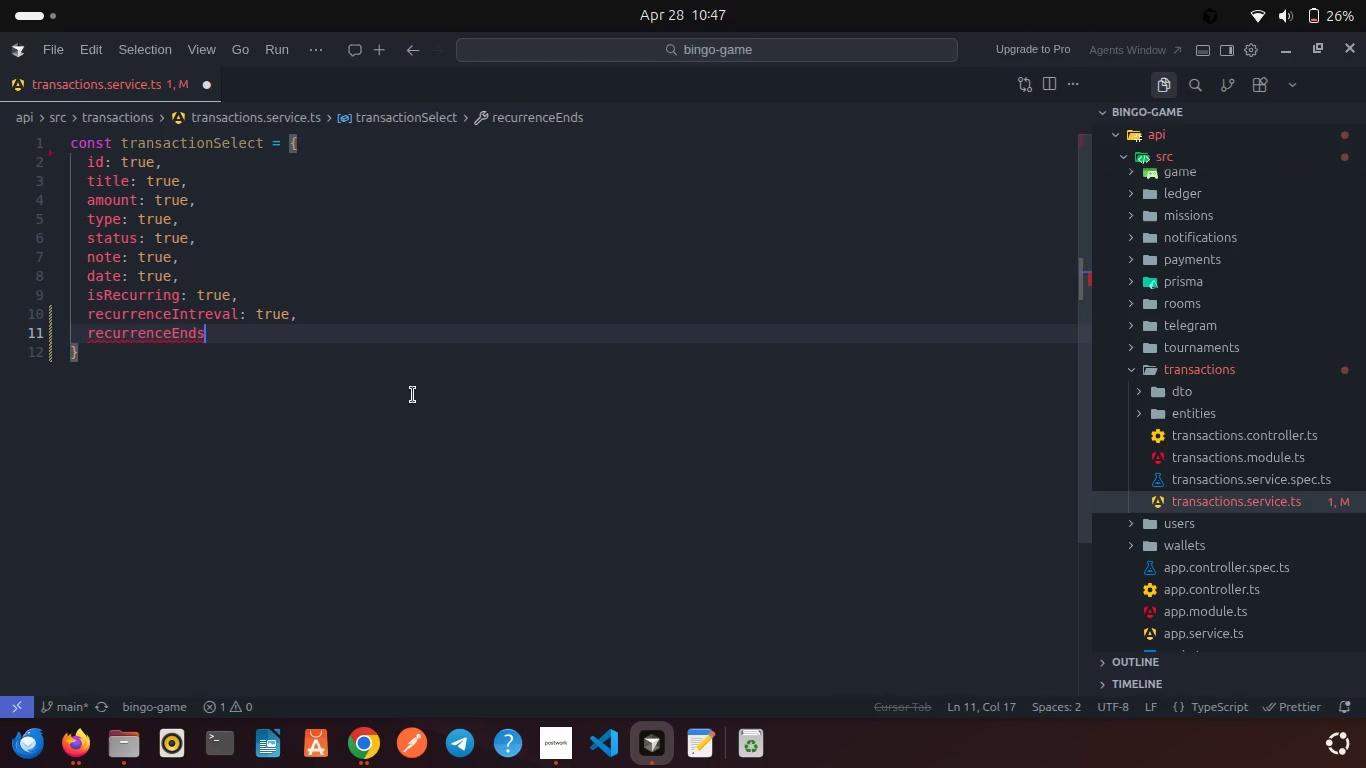 
type(At: true,)
 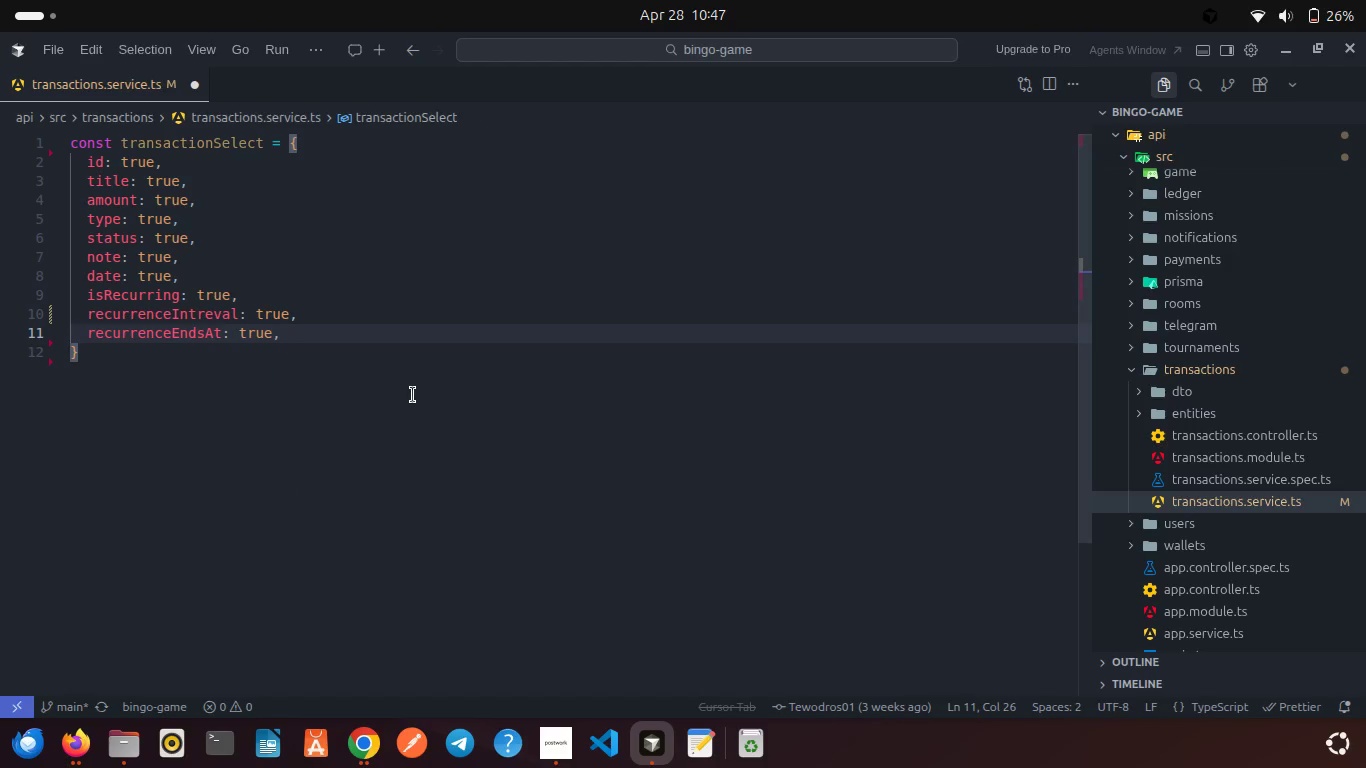 
key(Enter)
 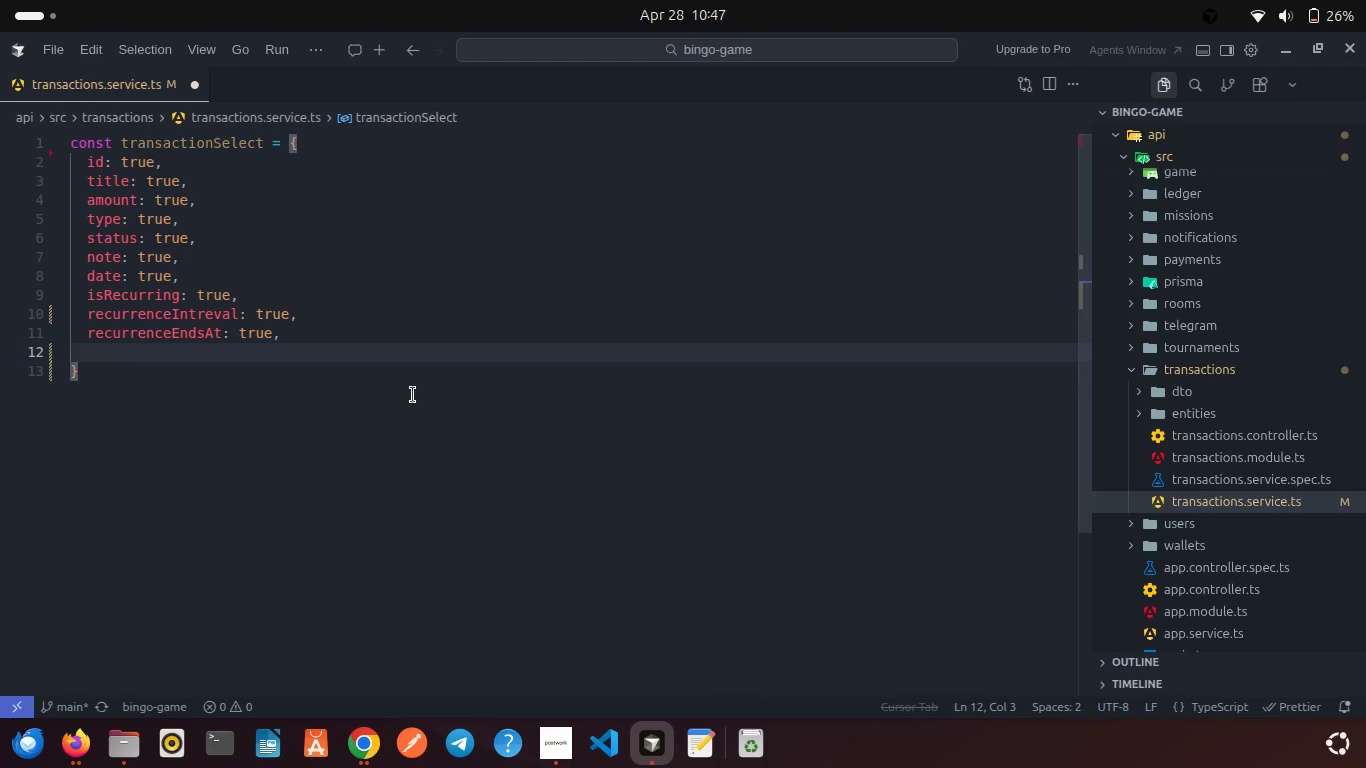 
type(createdAt: true,)
 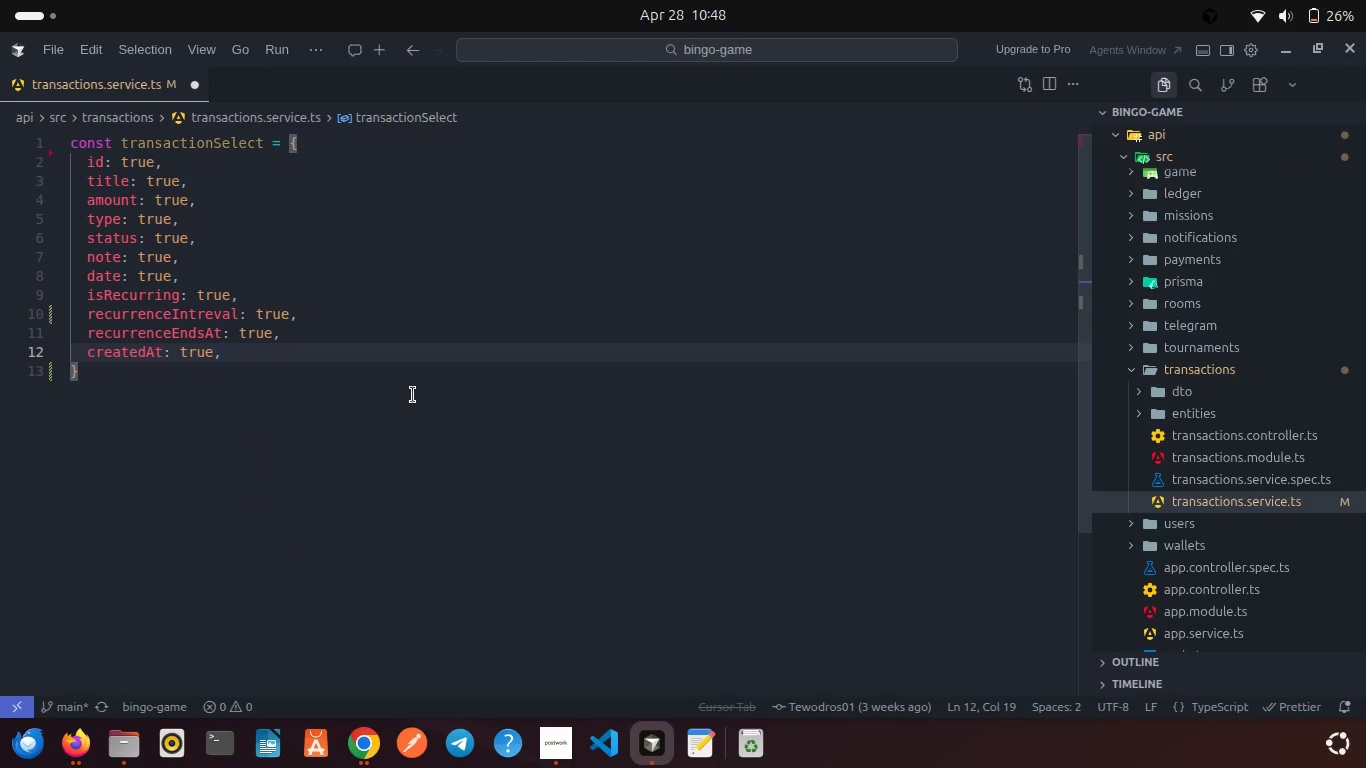 
key(Enter)
 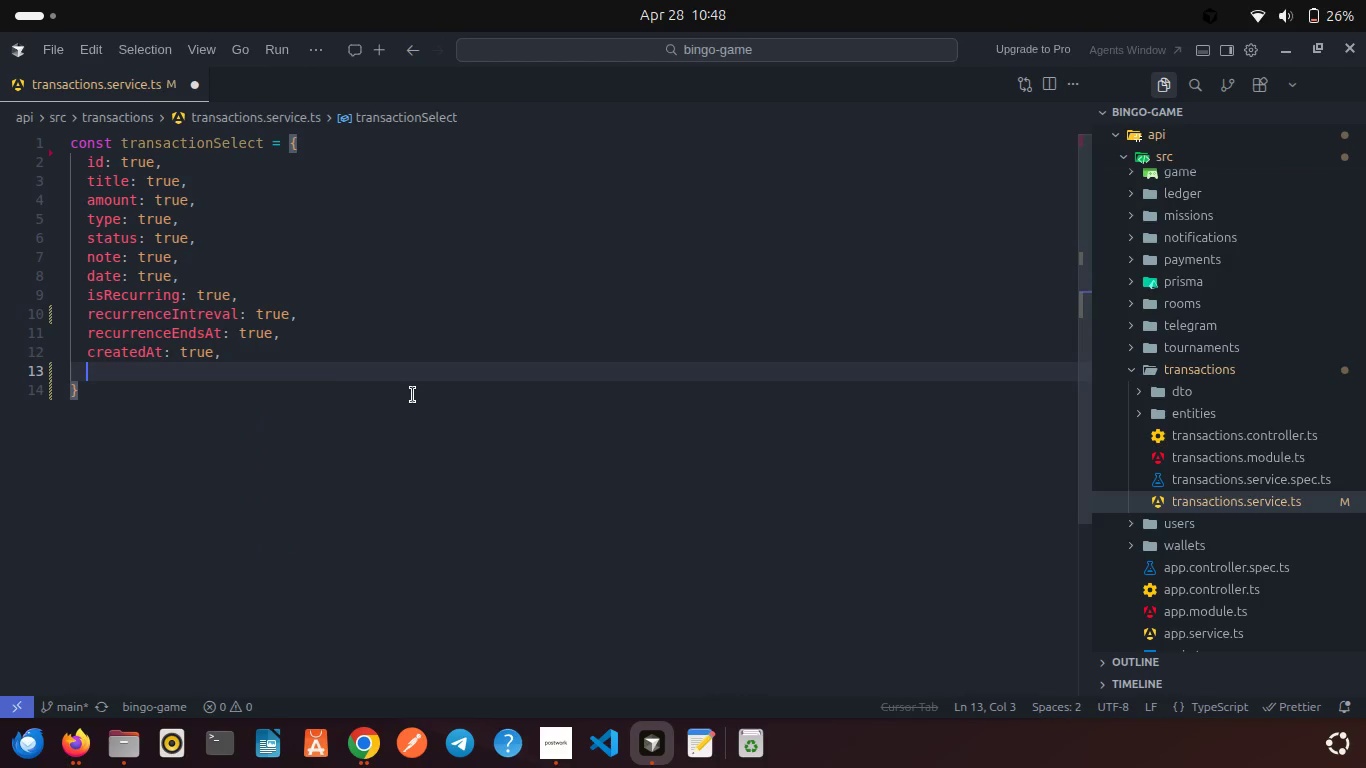 
type(updated:A)
key(Backspace)
key(Backspace)
type(At: true,)
 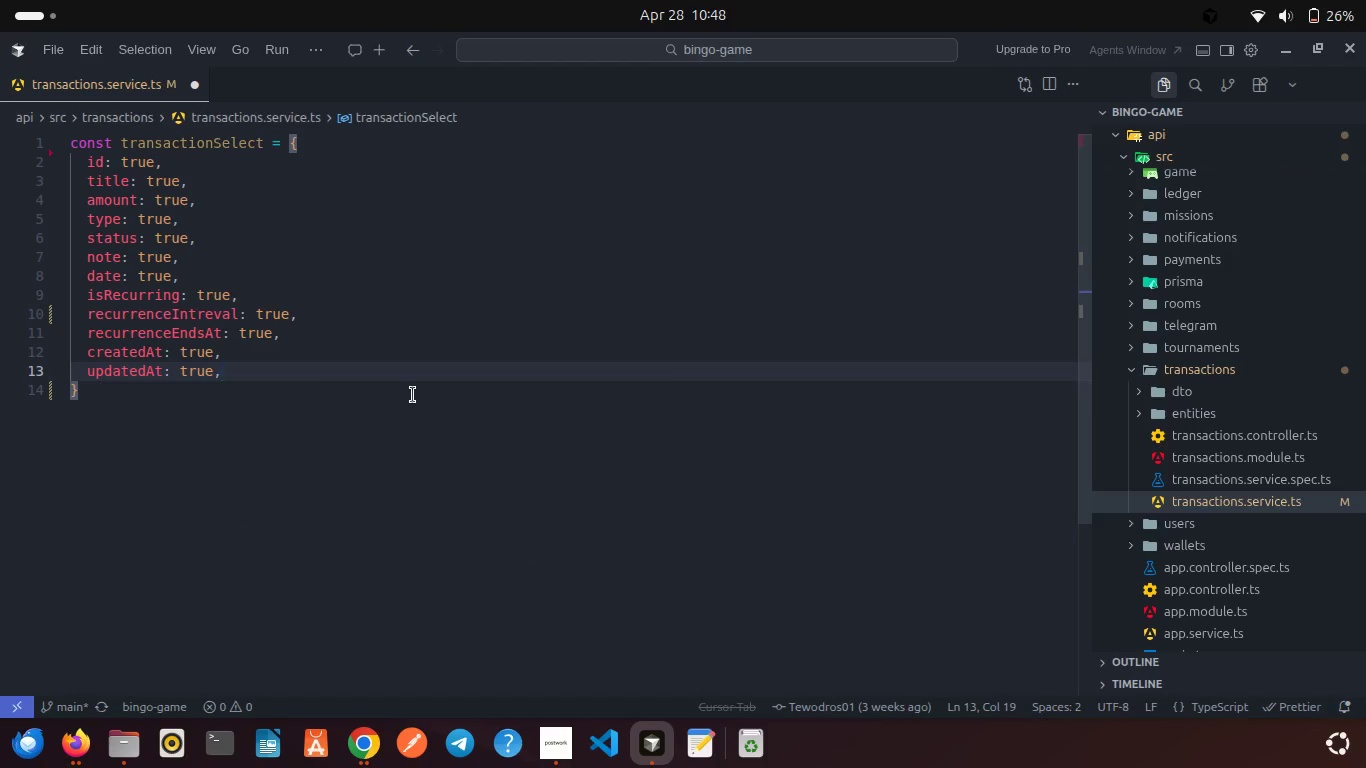 
 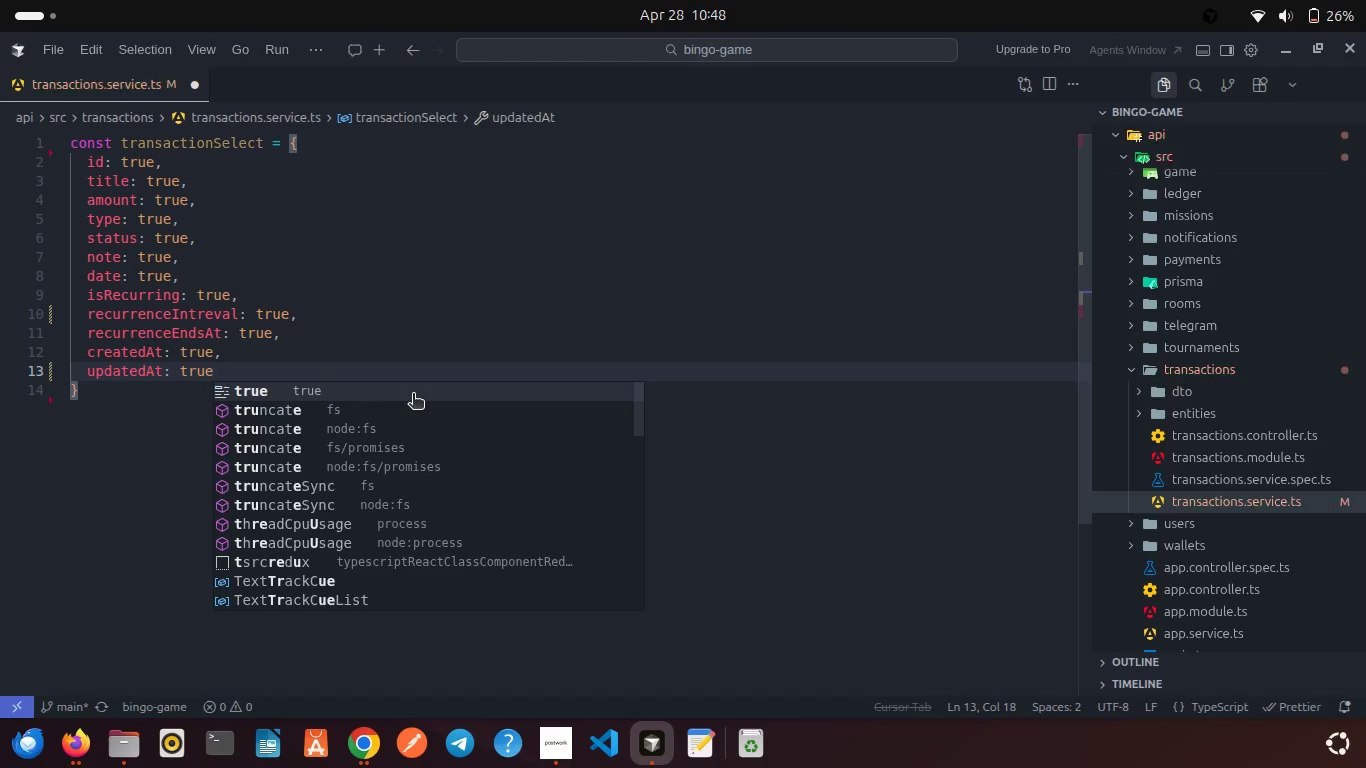 
key(Enter)
 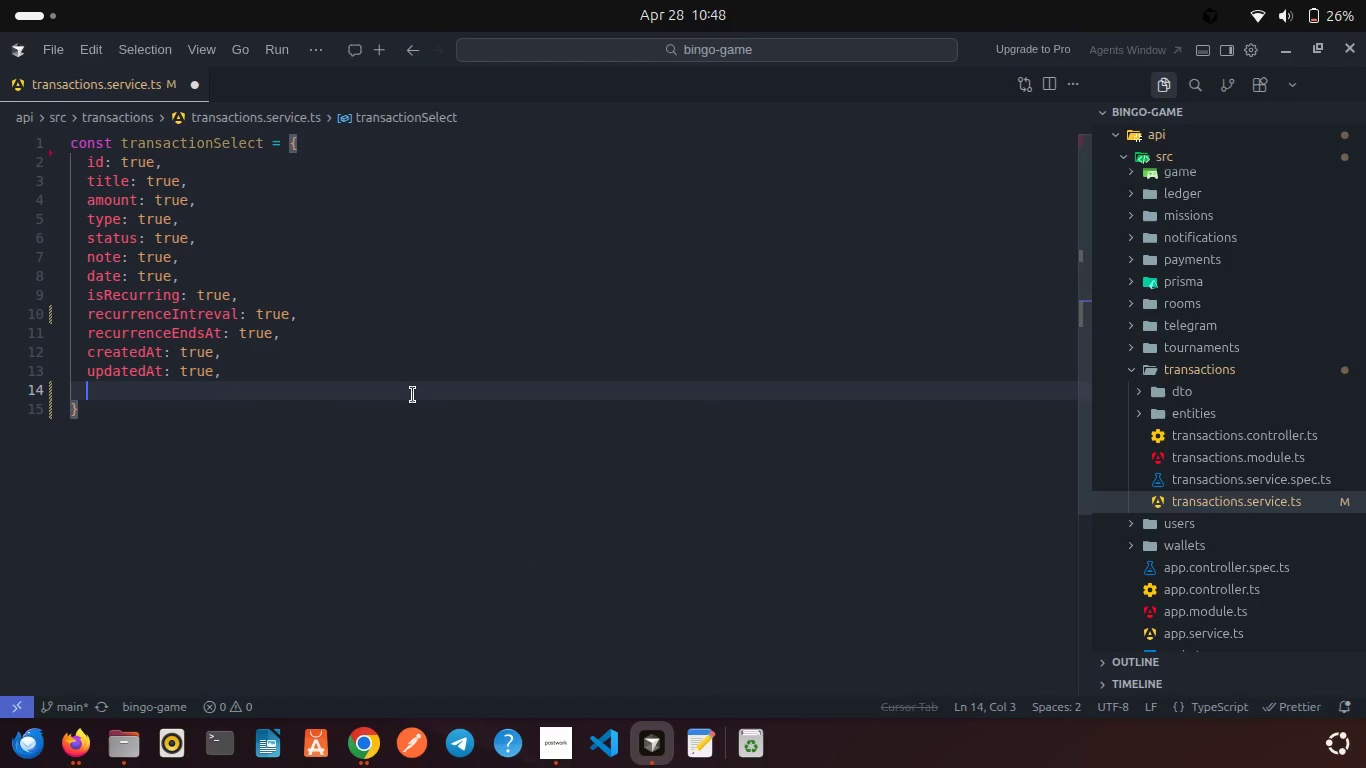 
type(wallet: {)
 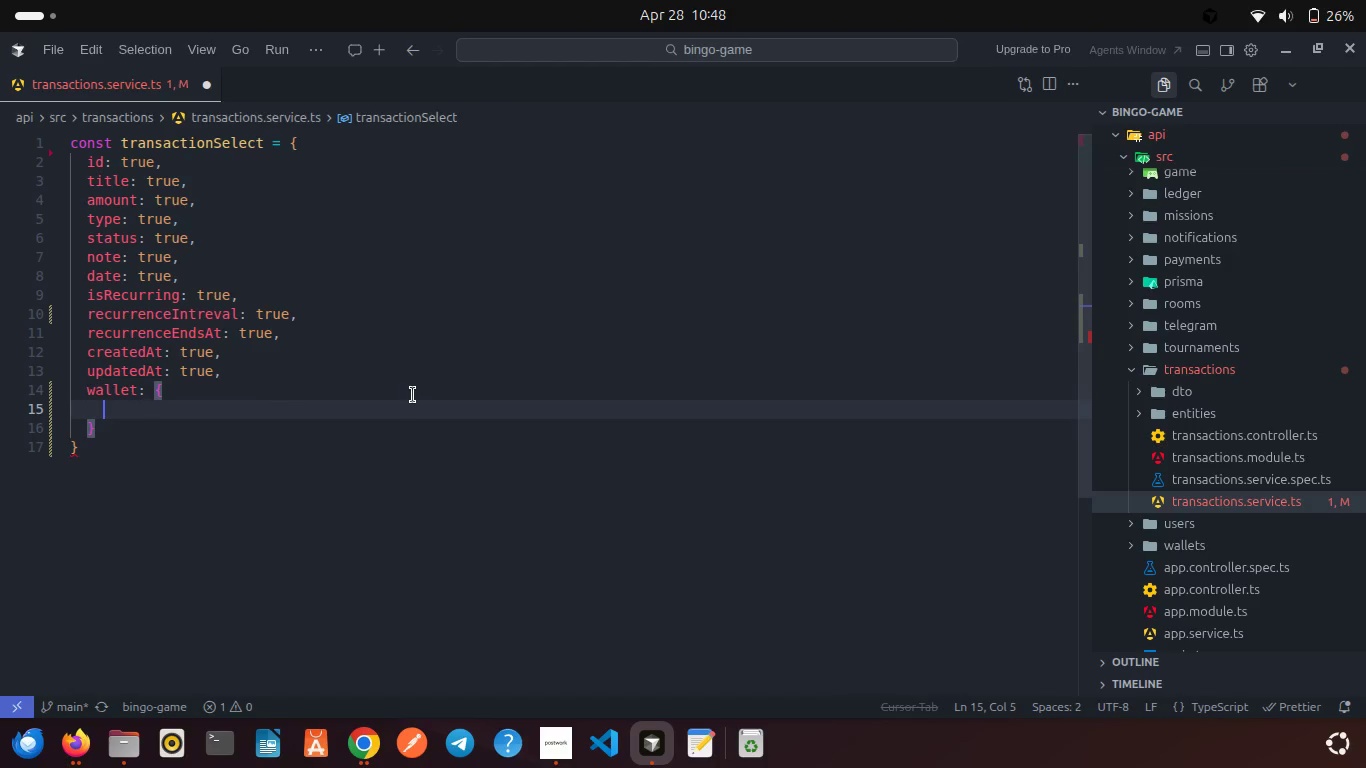 
 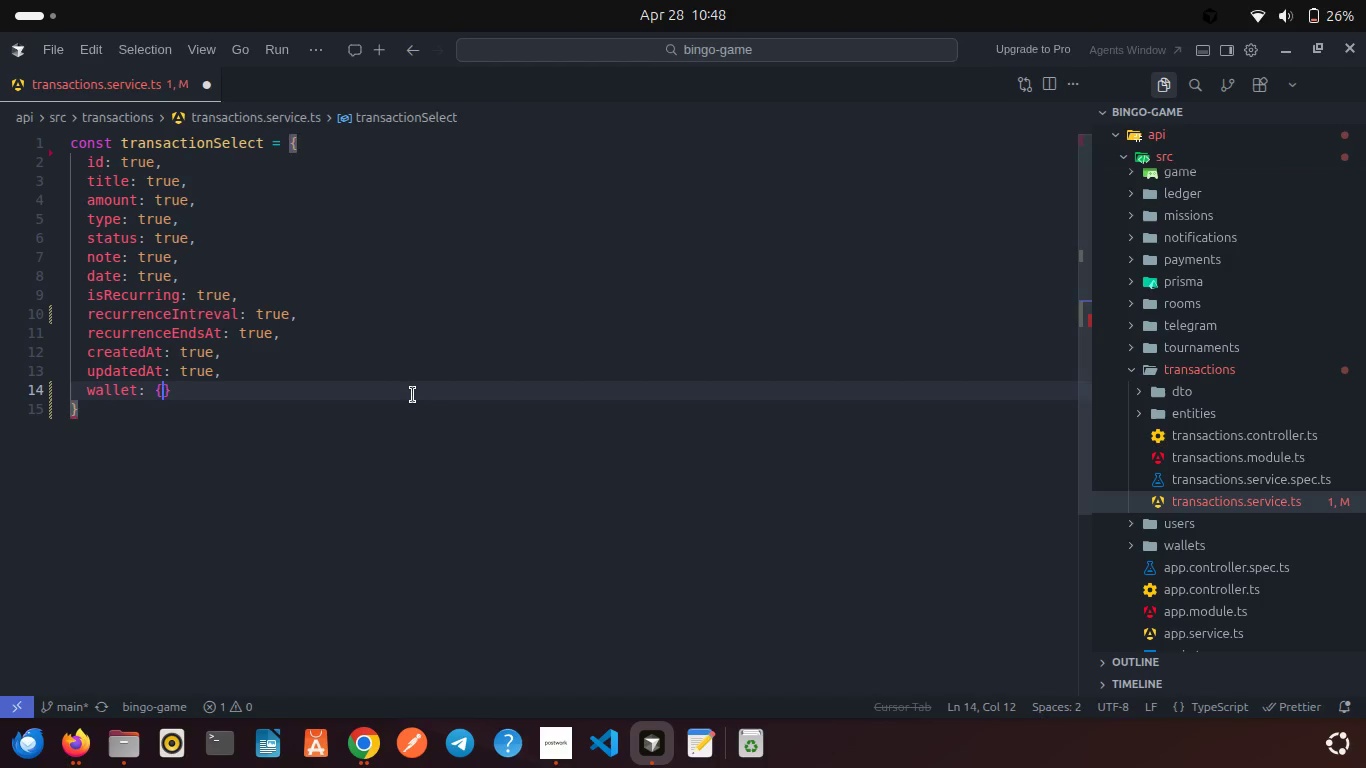 
key(Enter)
 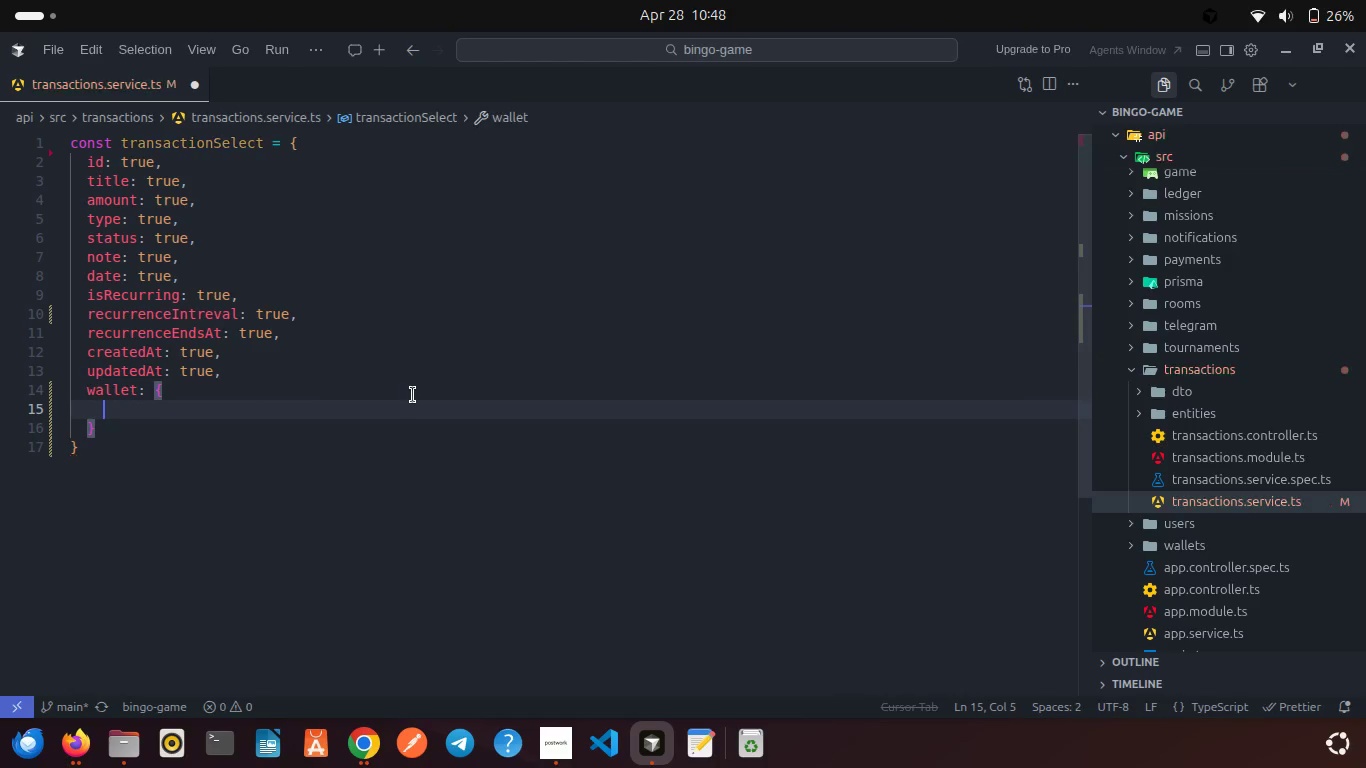 
type(sele)
 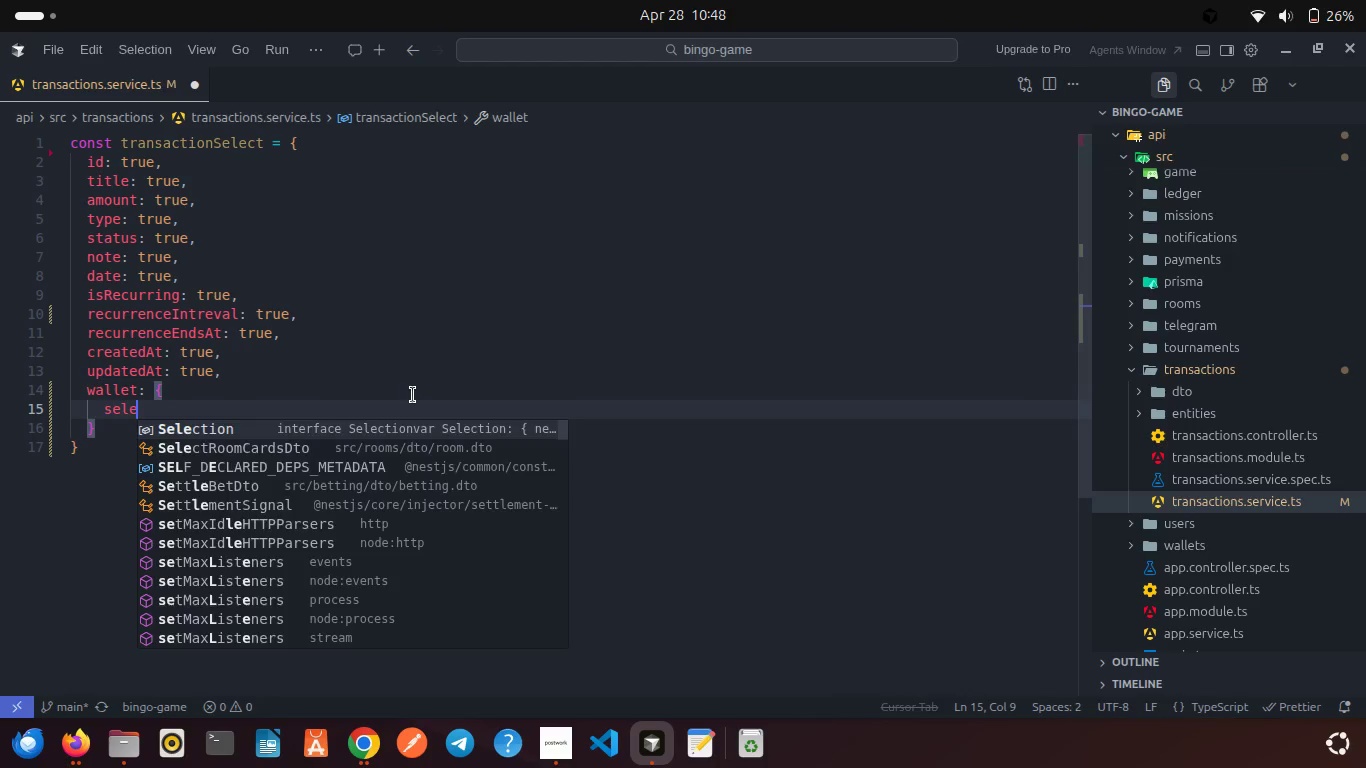 
key(Enter)
 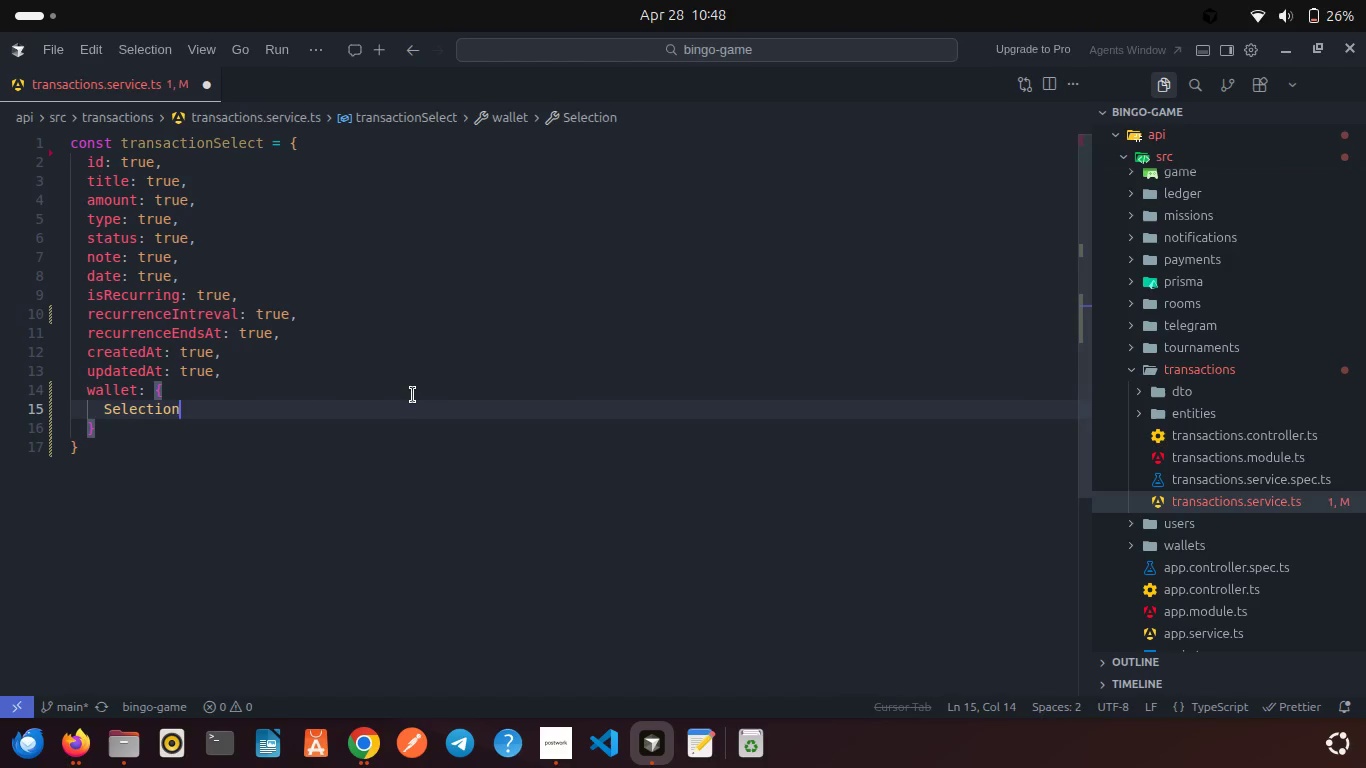 
key(Control+Z)
 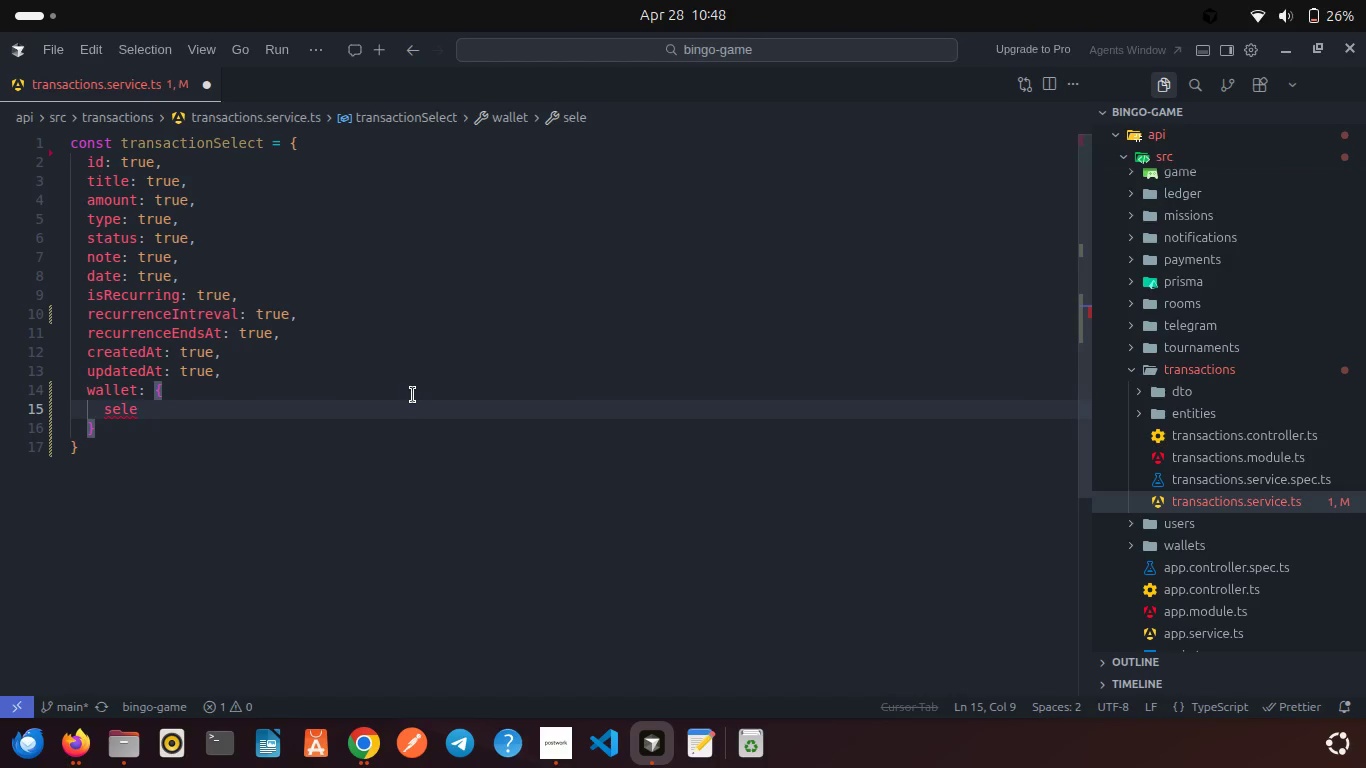 
type(ct: {)
 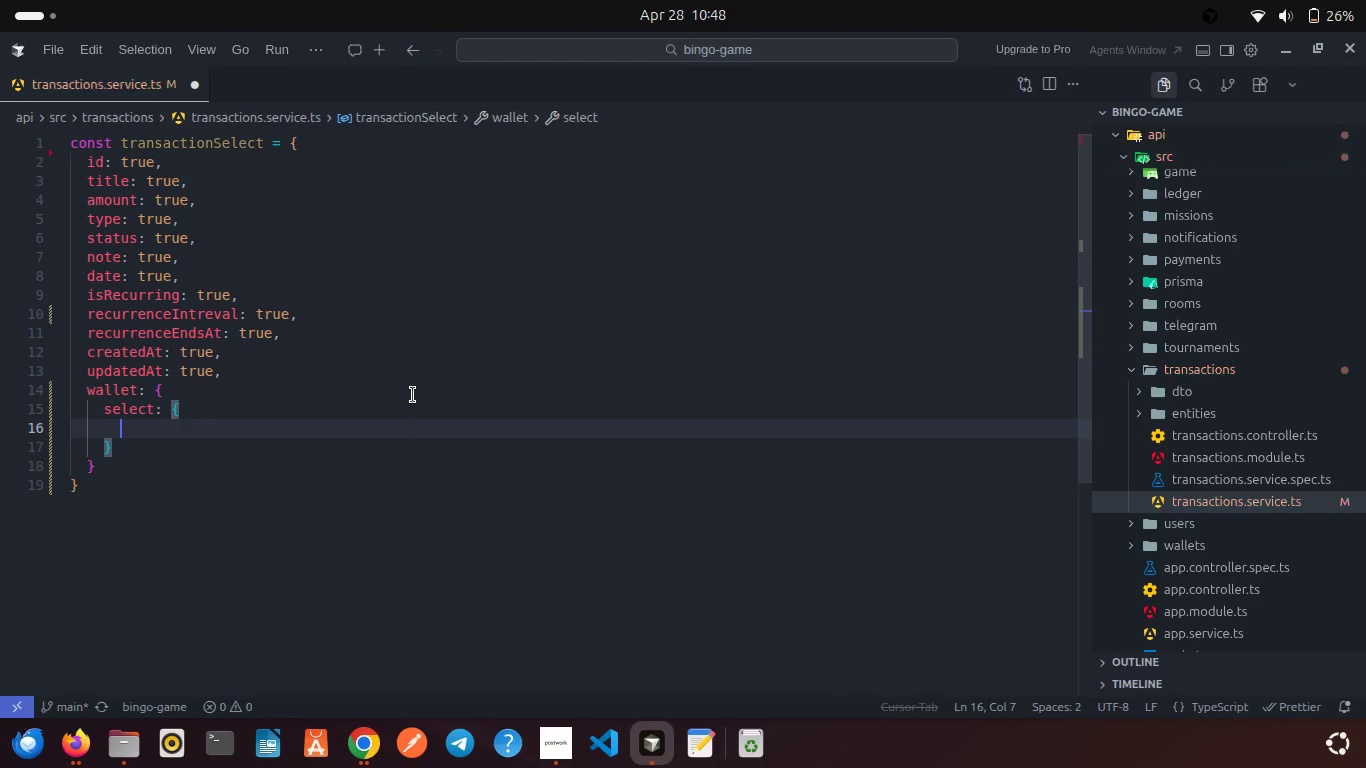 
 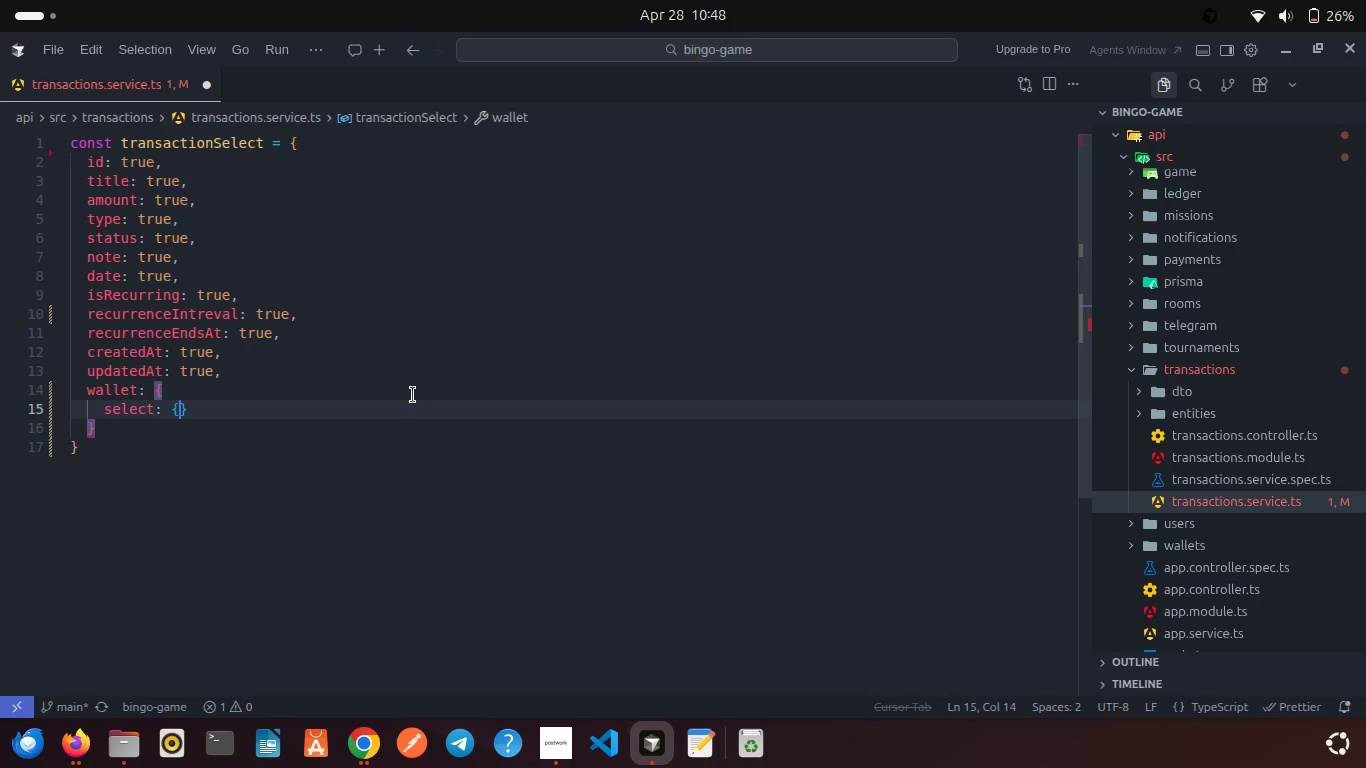 
key(Enter)
 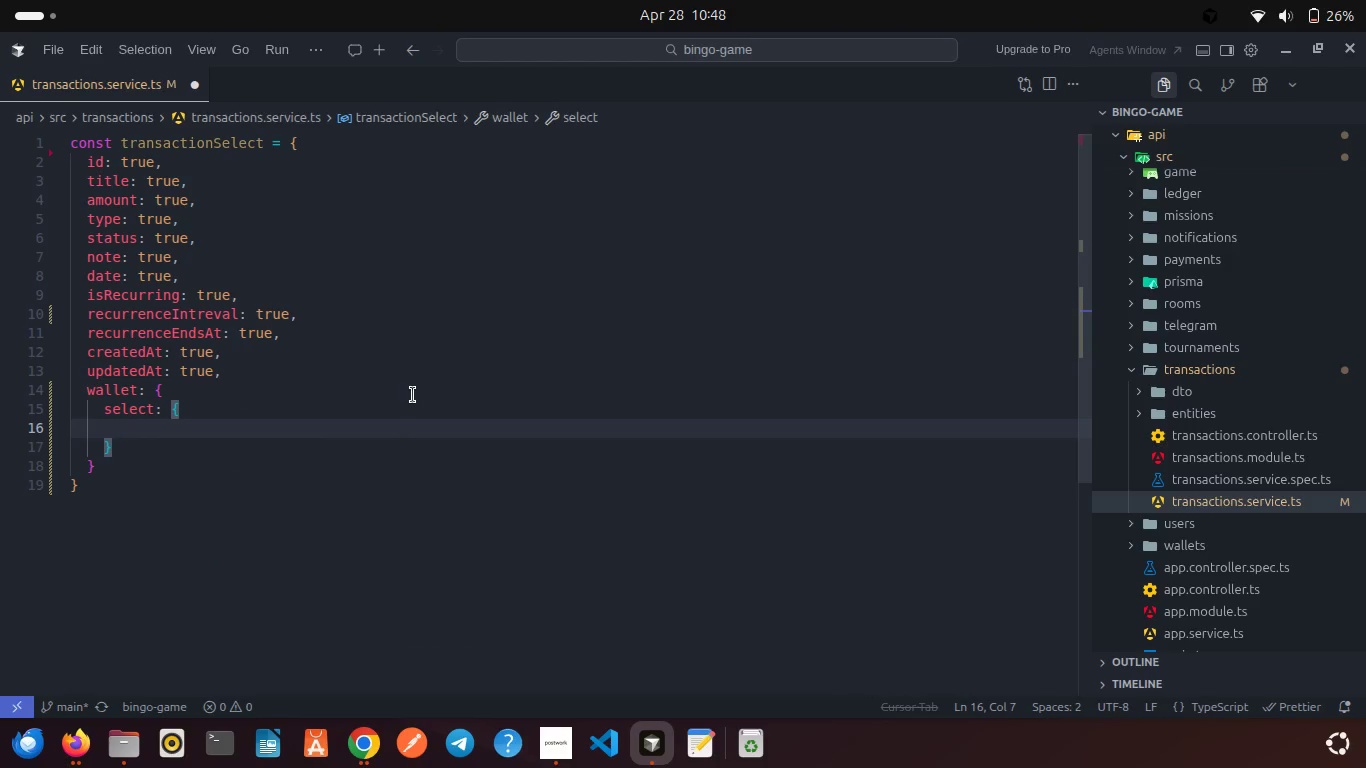 
type(id: true,)
 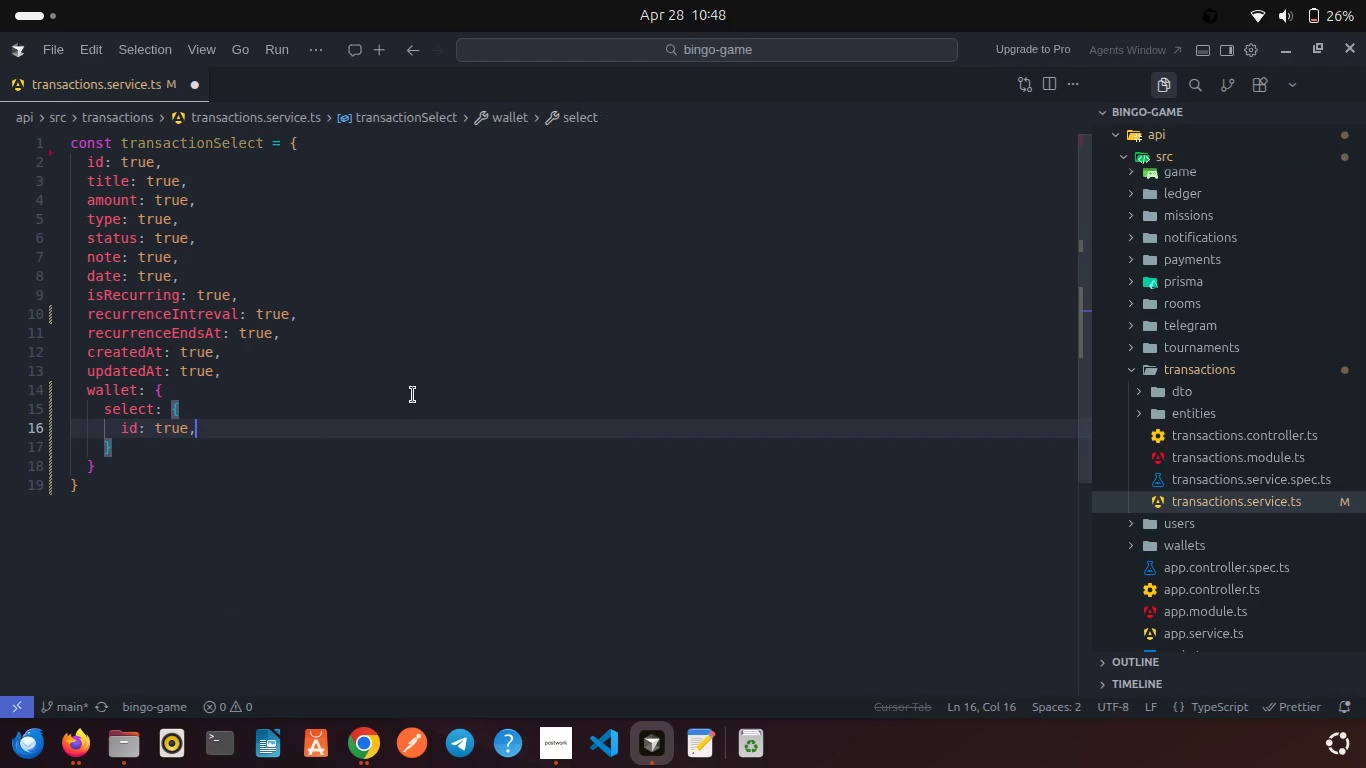 
key(Enter)
 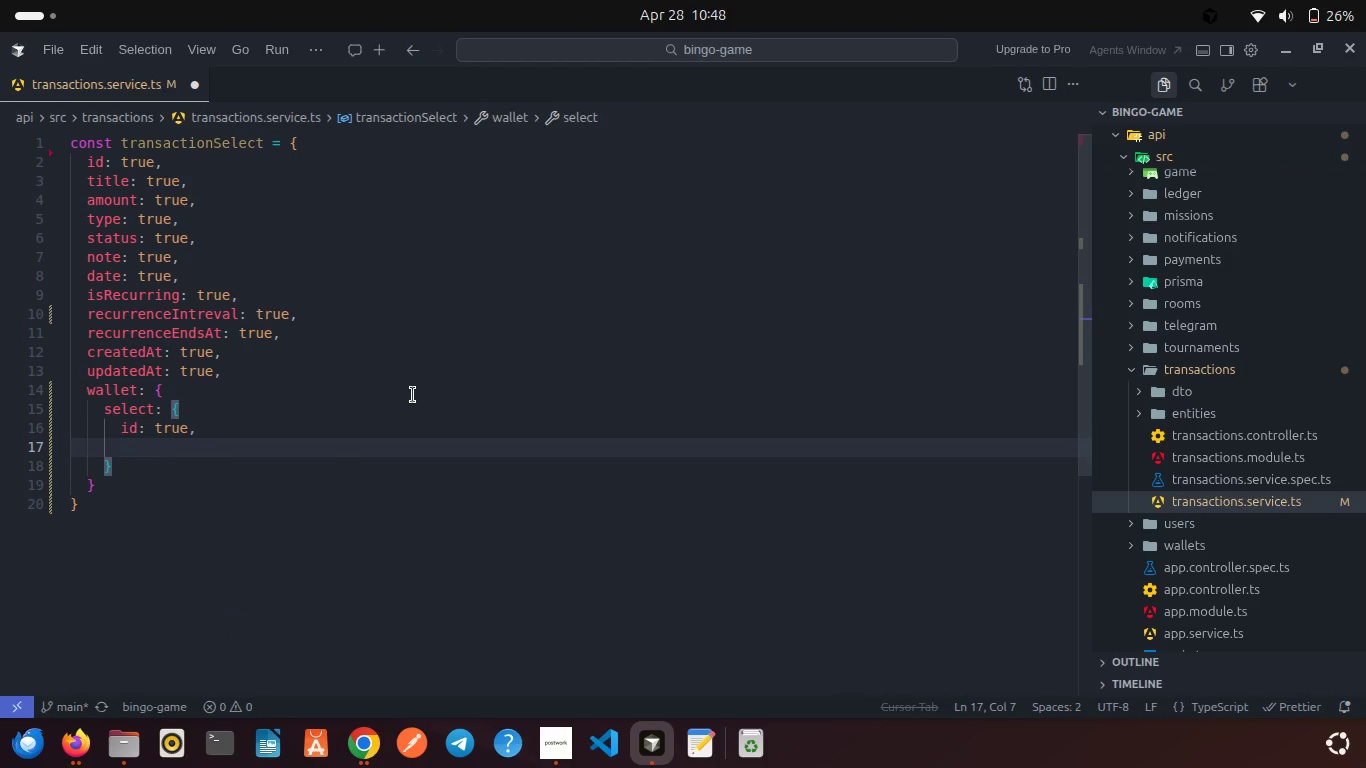 
type(name: tre)
key(Backspace)
 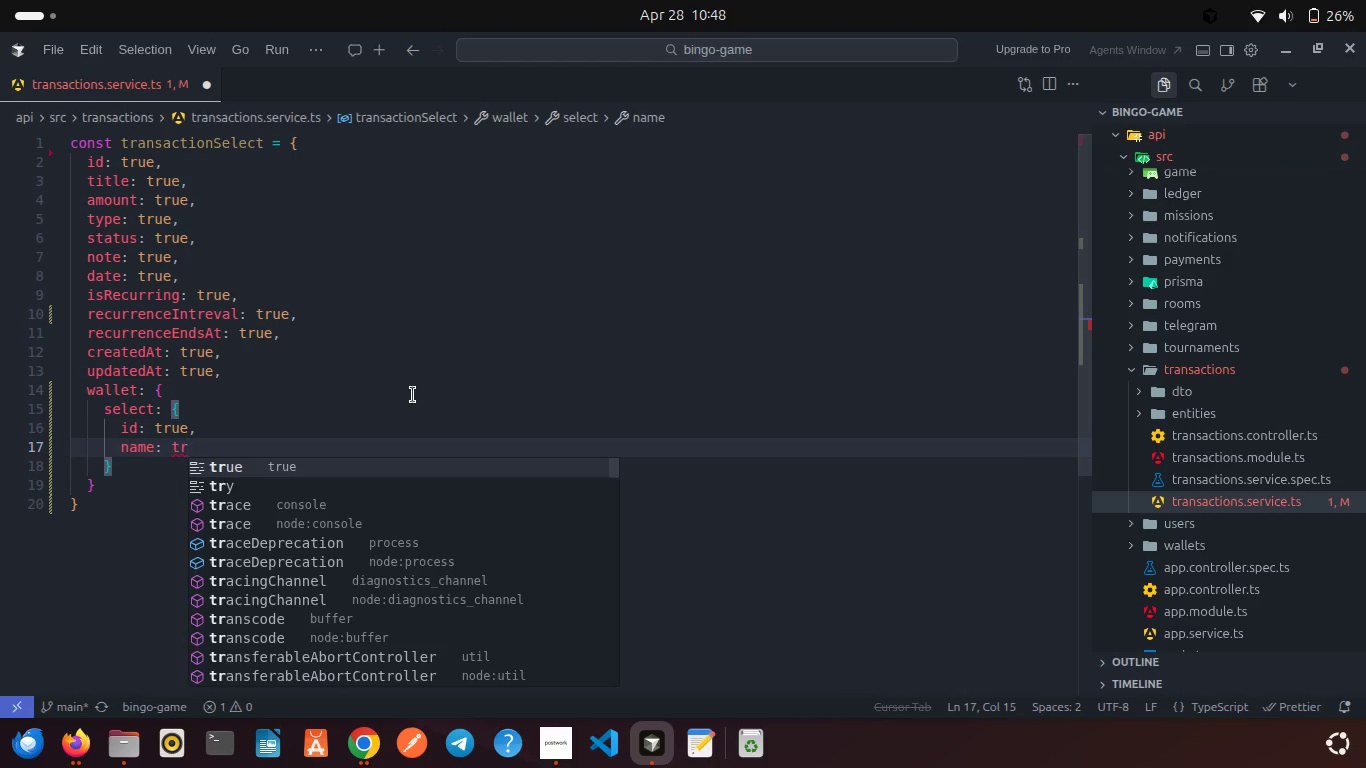 
key(Enter)
 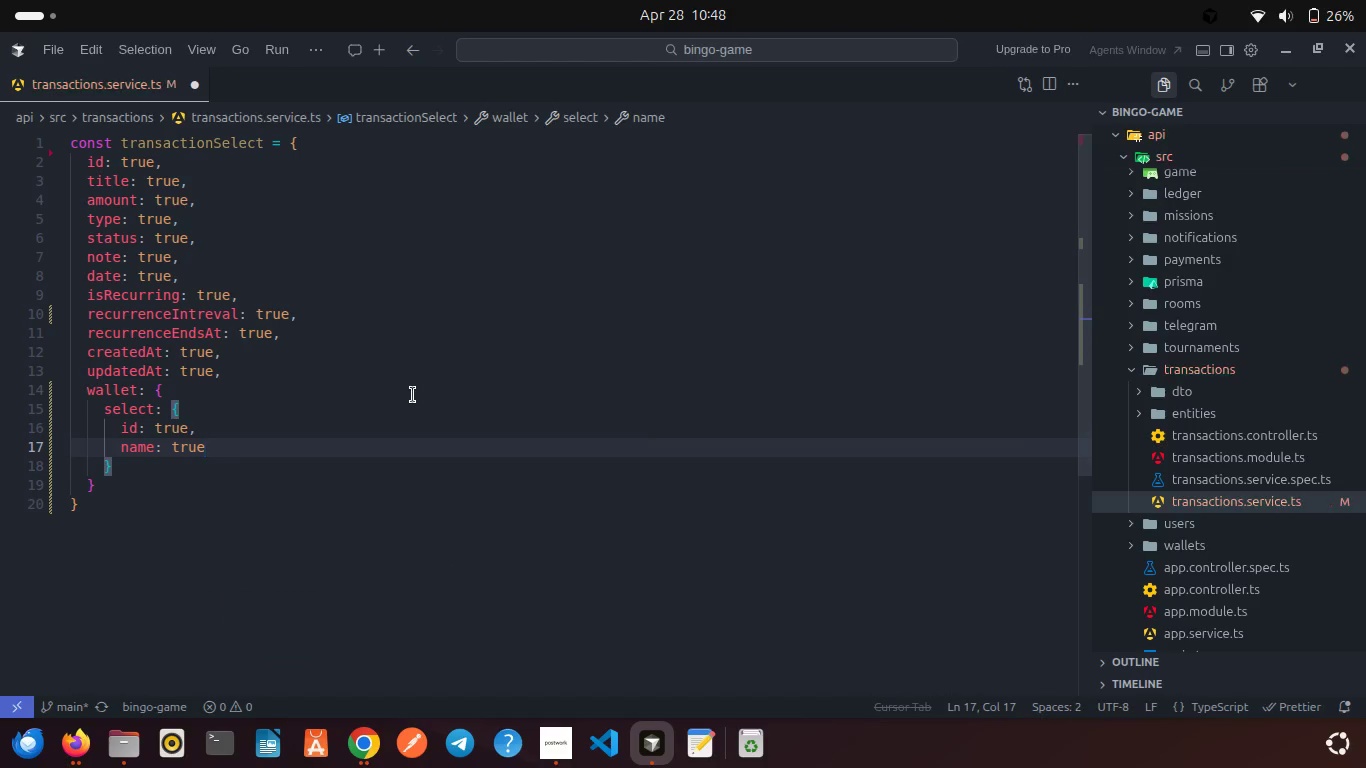 
key(Comma)
 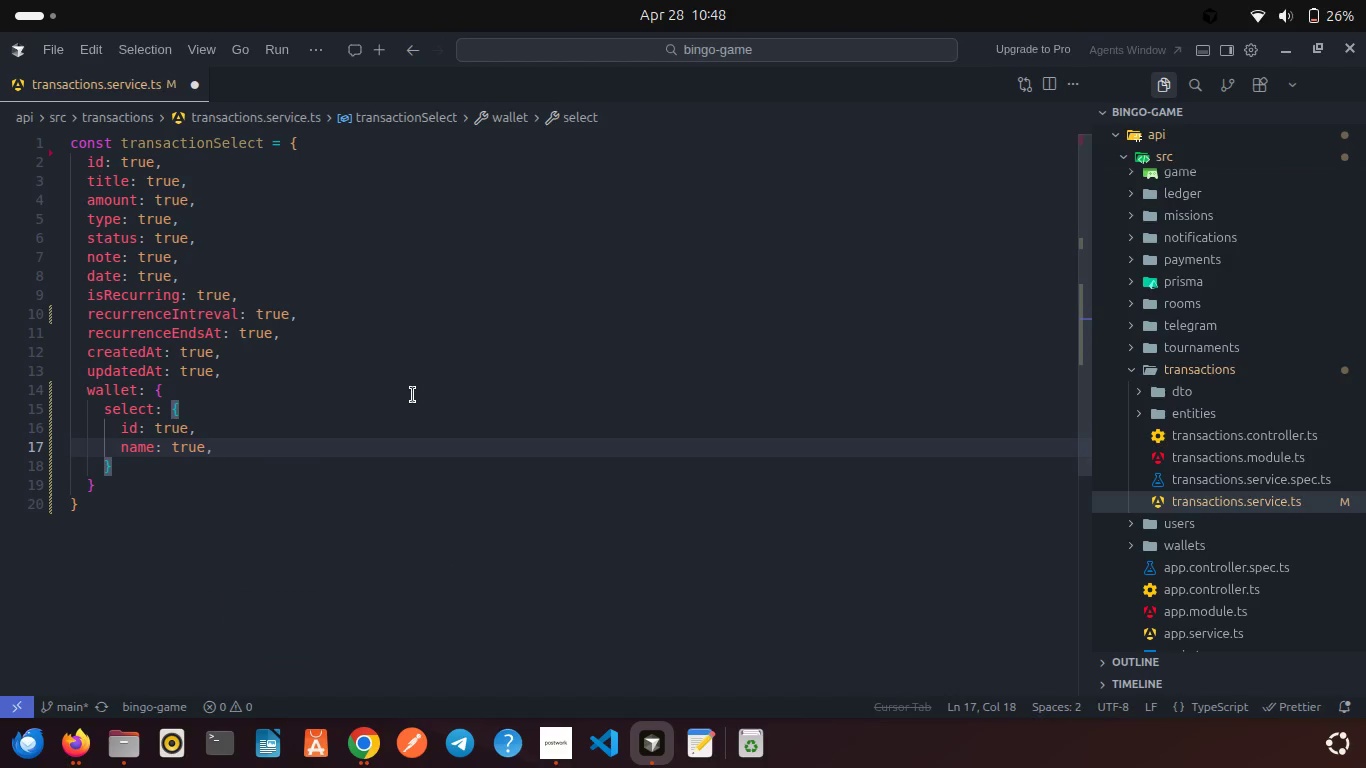 
key(Enter)
 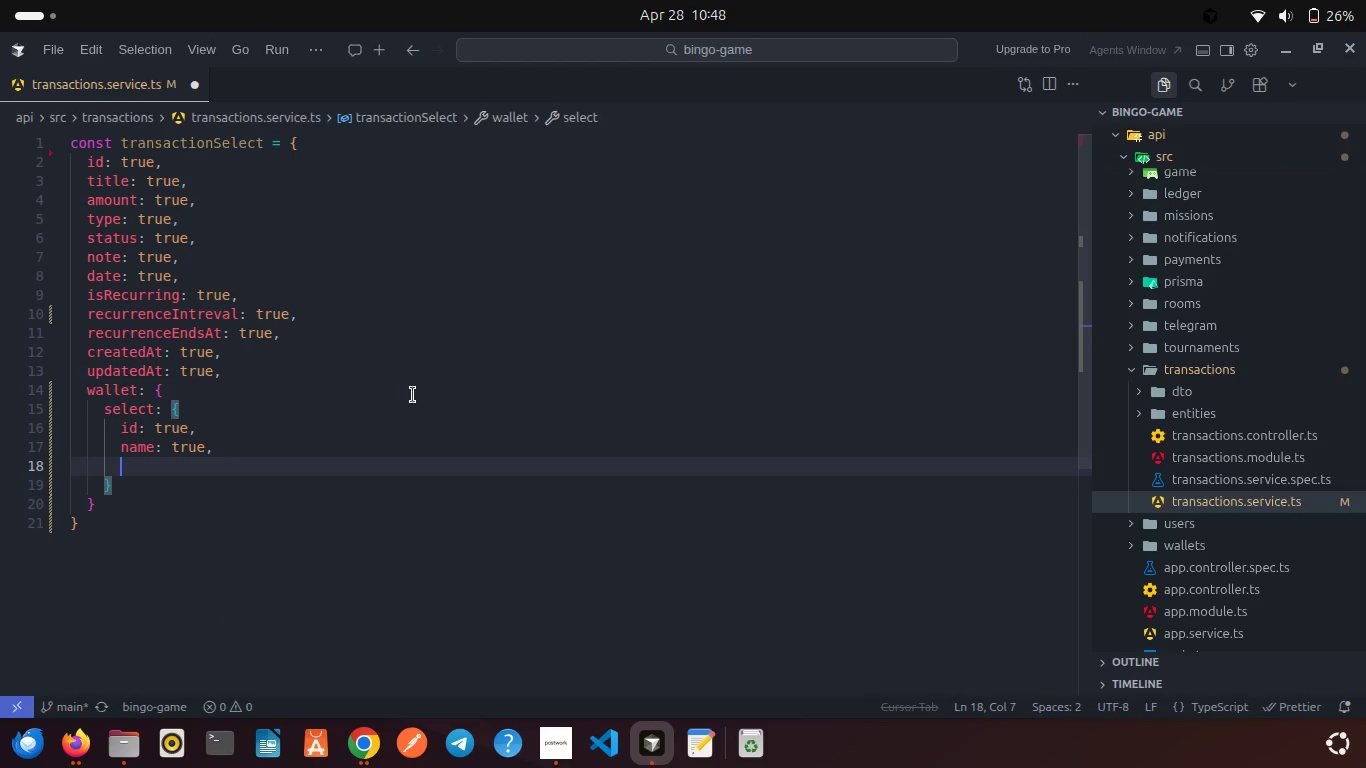 
type(currency: true,)
 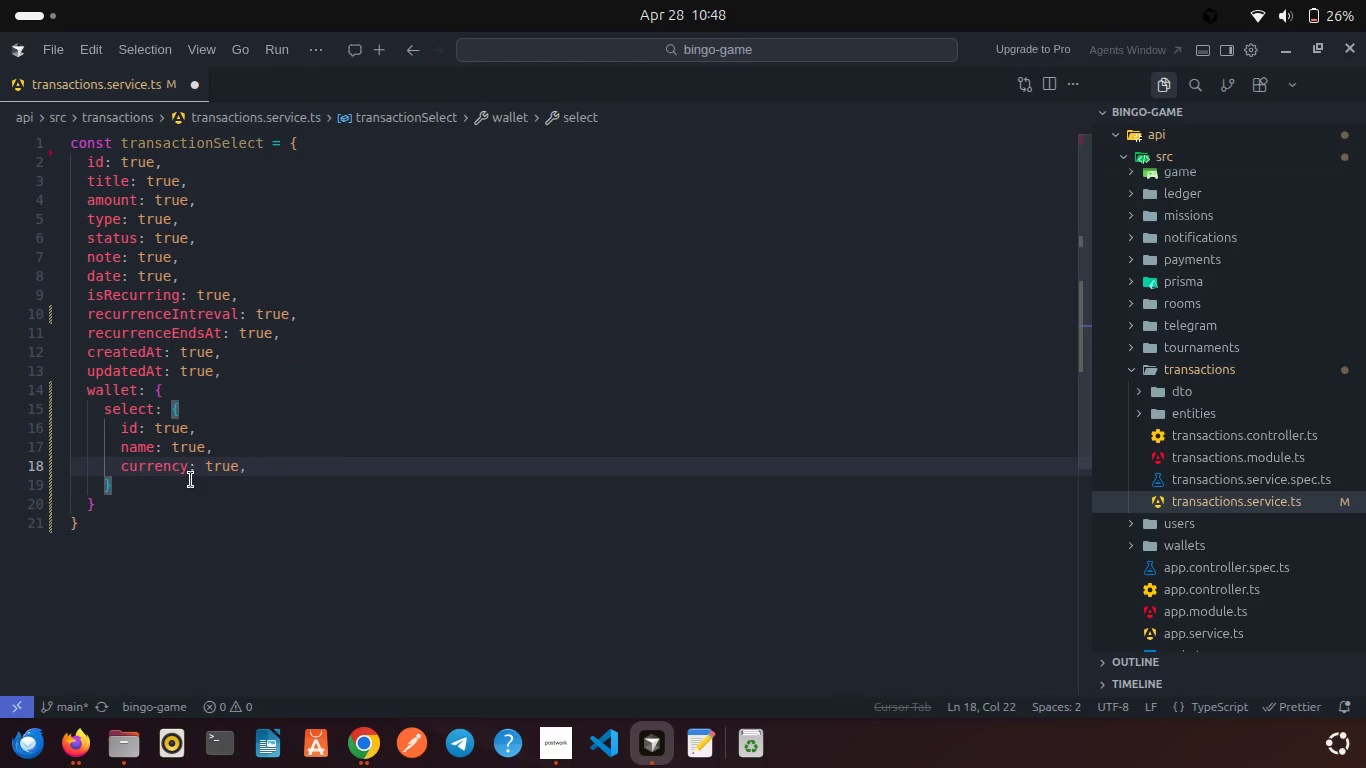 
left_click([169, 486])
 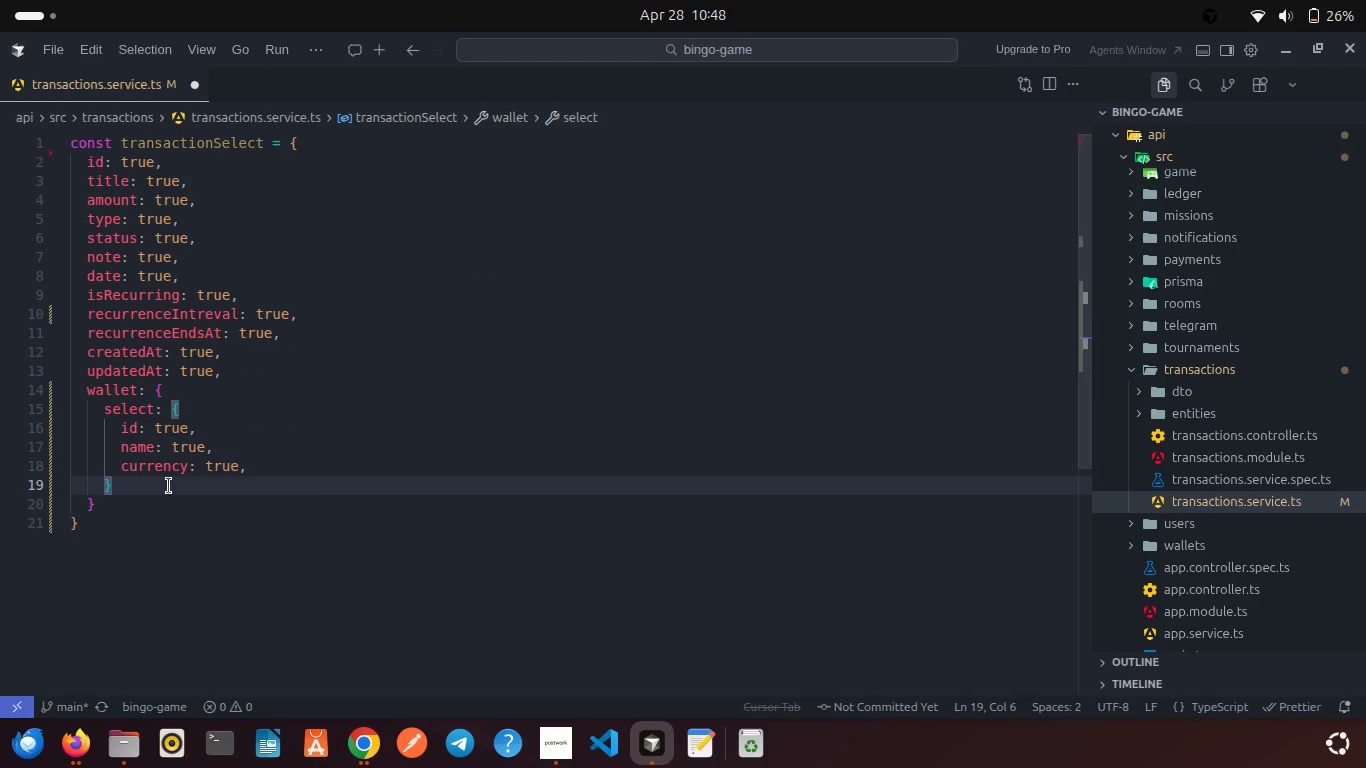 
key(Comma)
 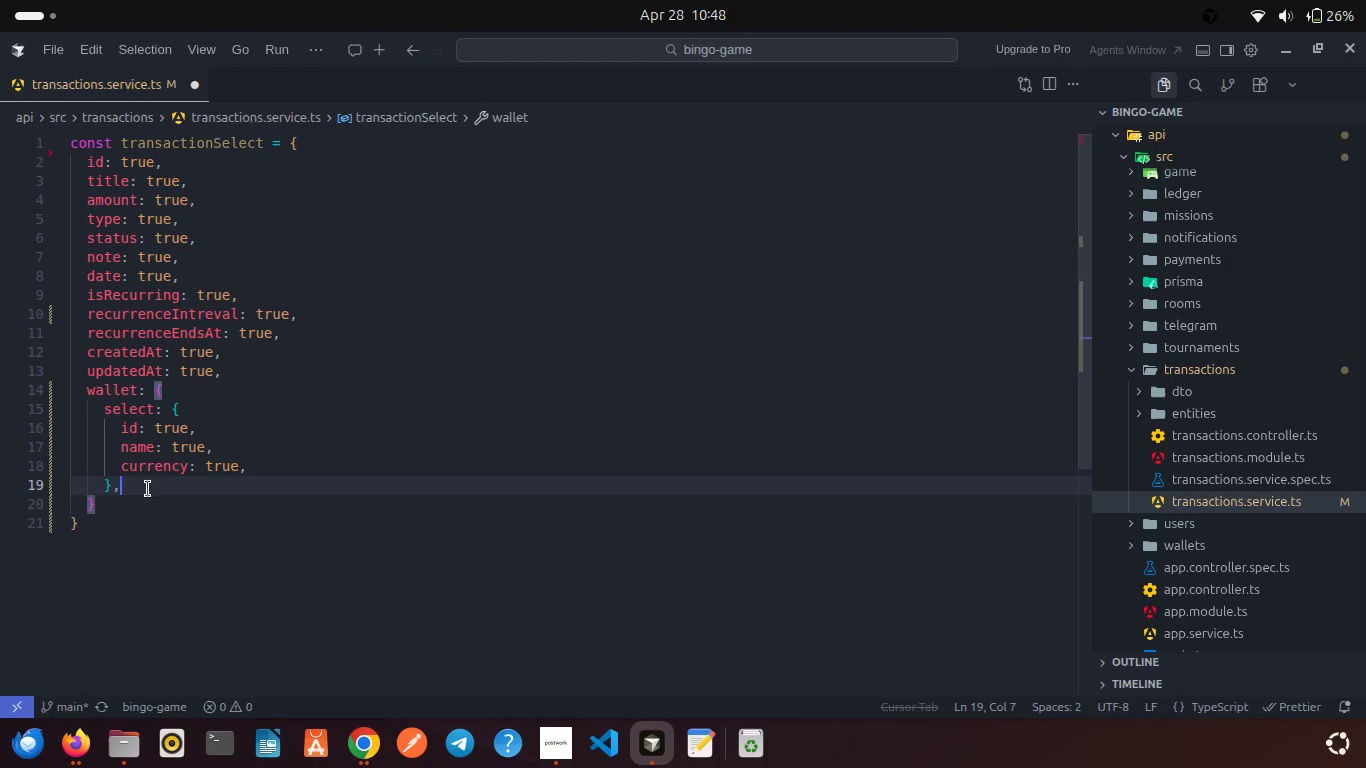 
left_click([176, 392])
 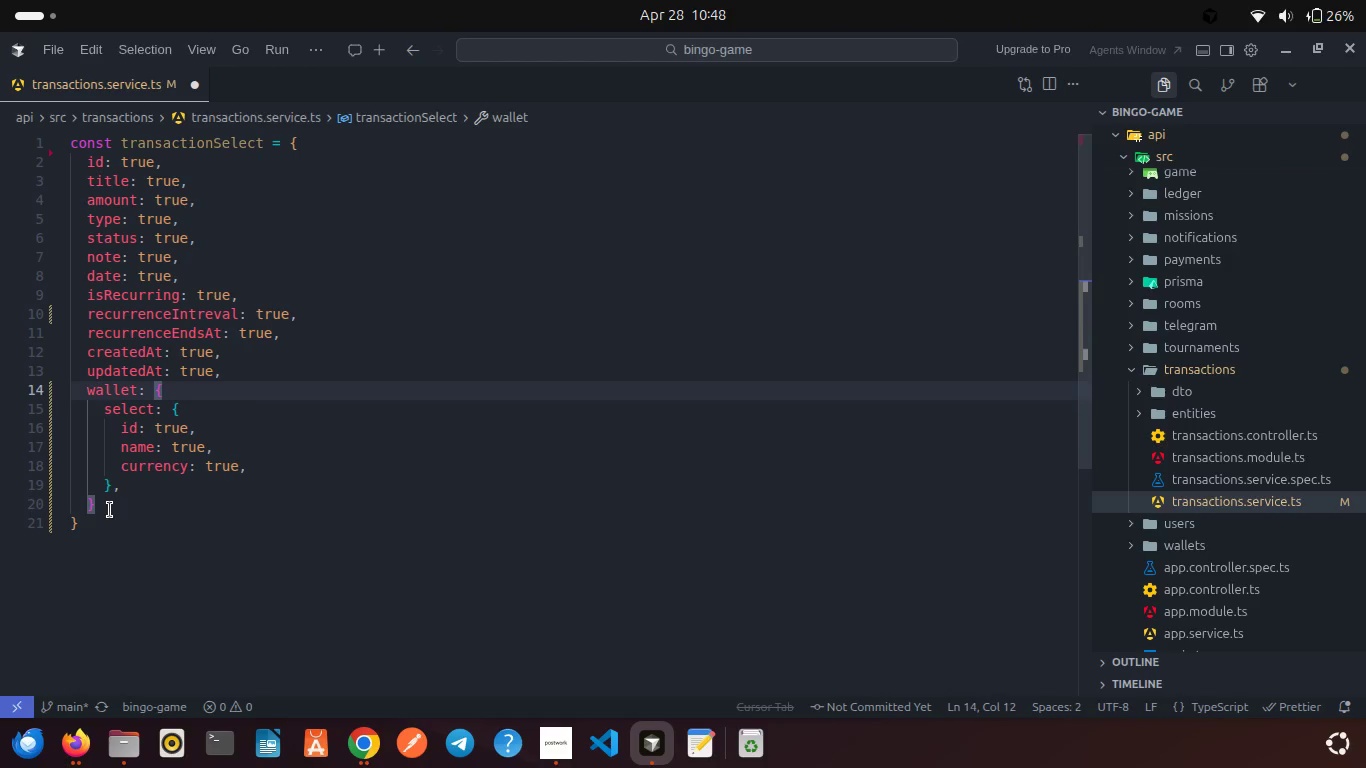 
left_click([110, 506])
 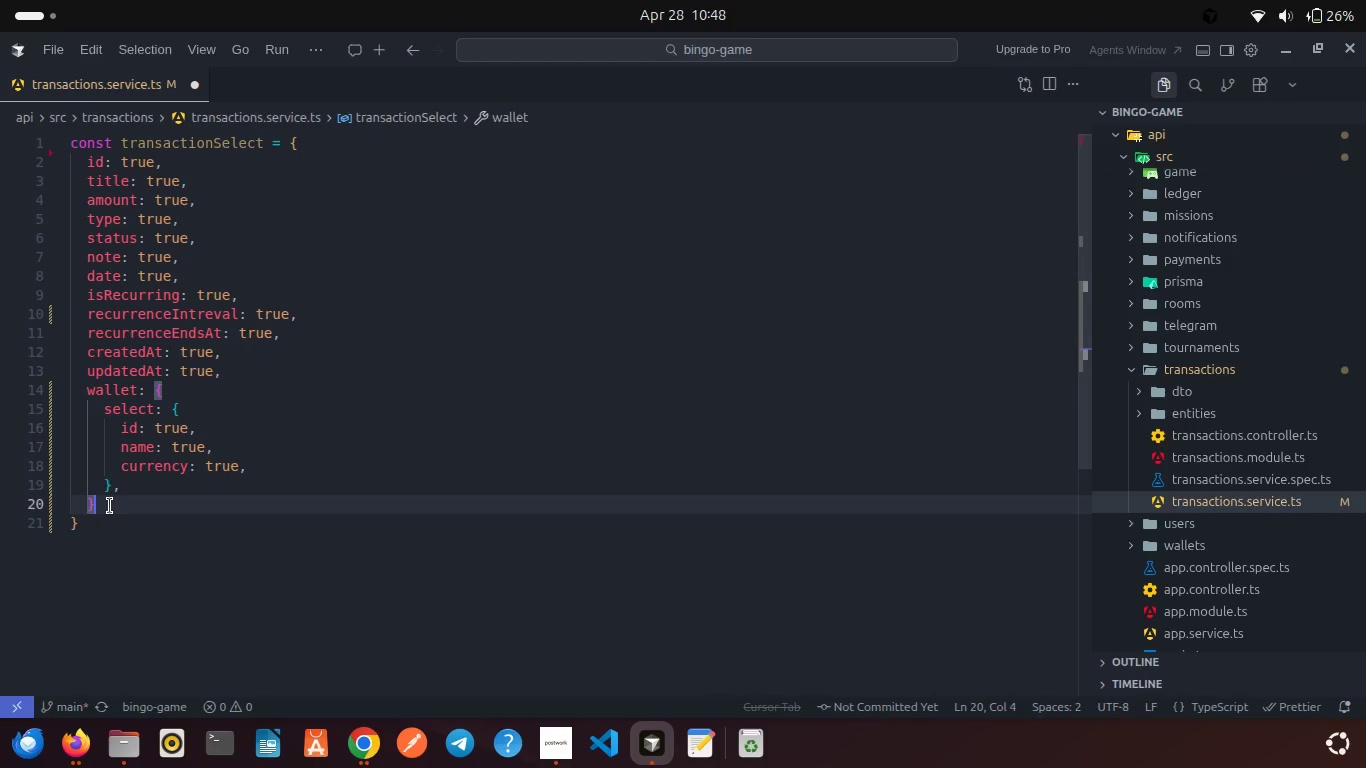 
key(Comma)
 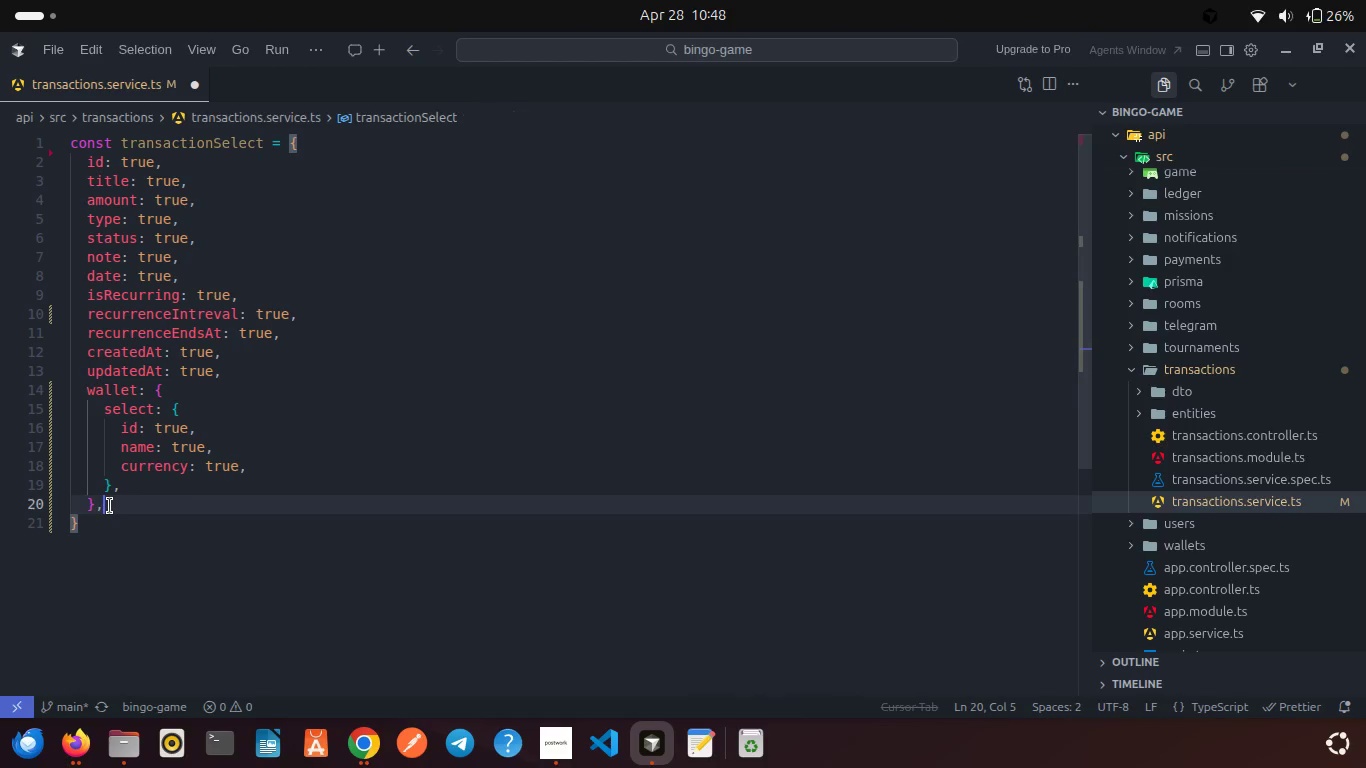 
key(Backspace)
 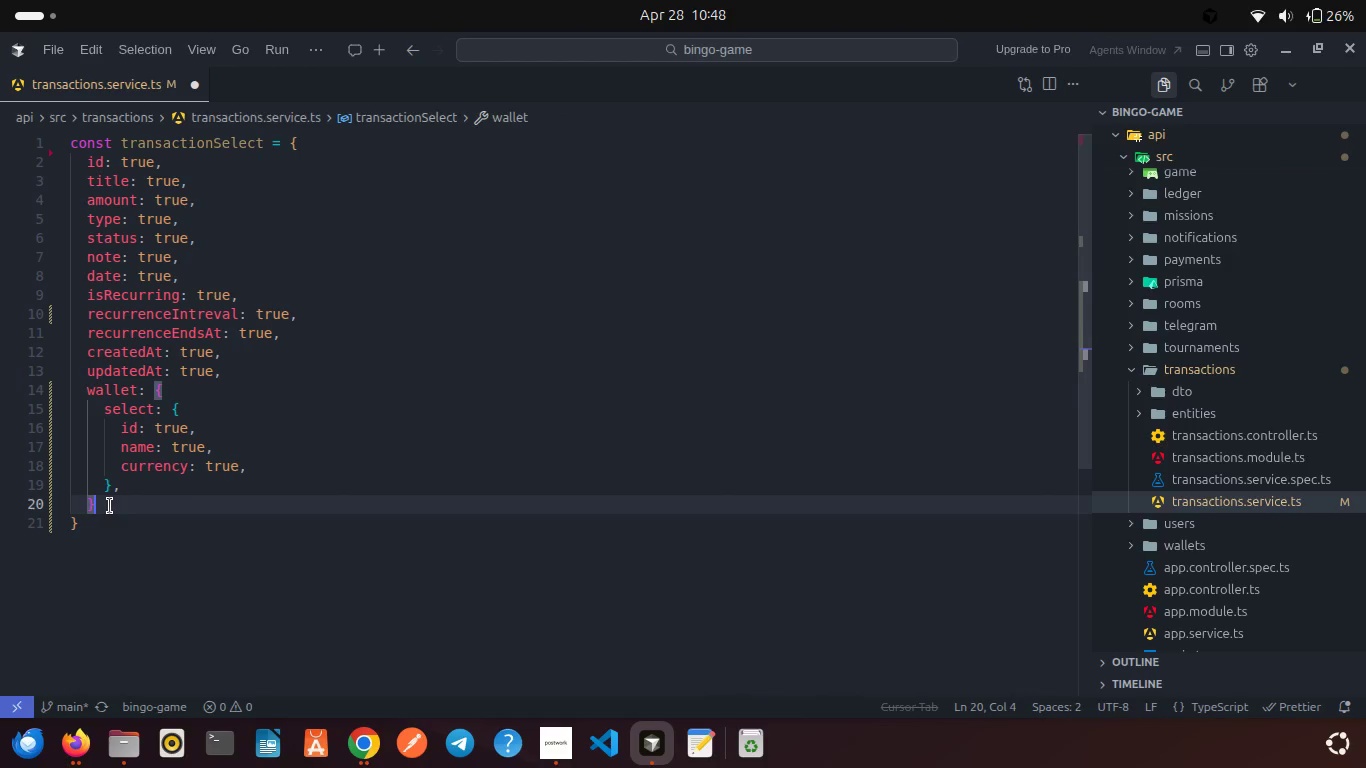 
key(Comma)
 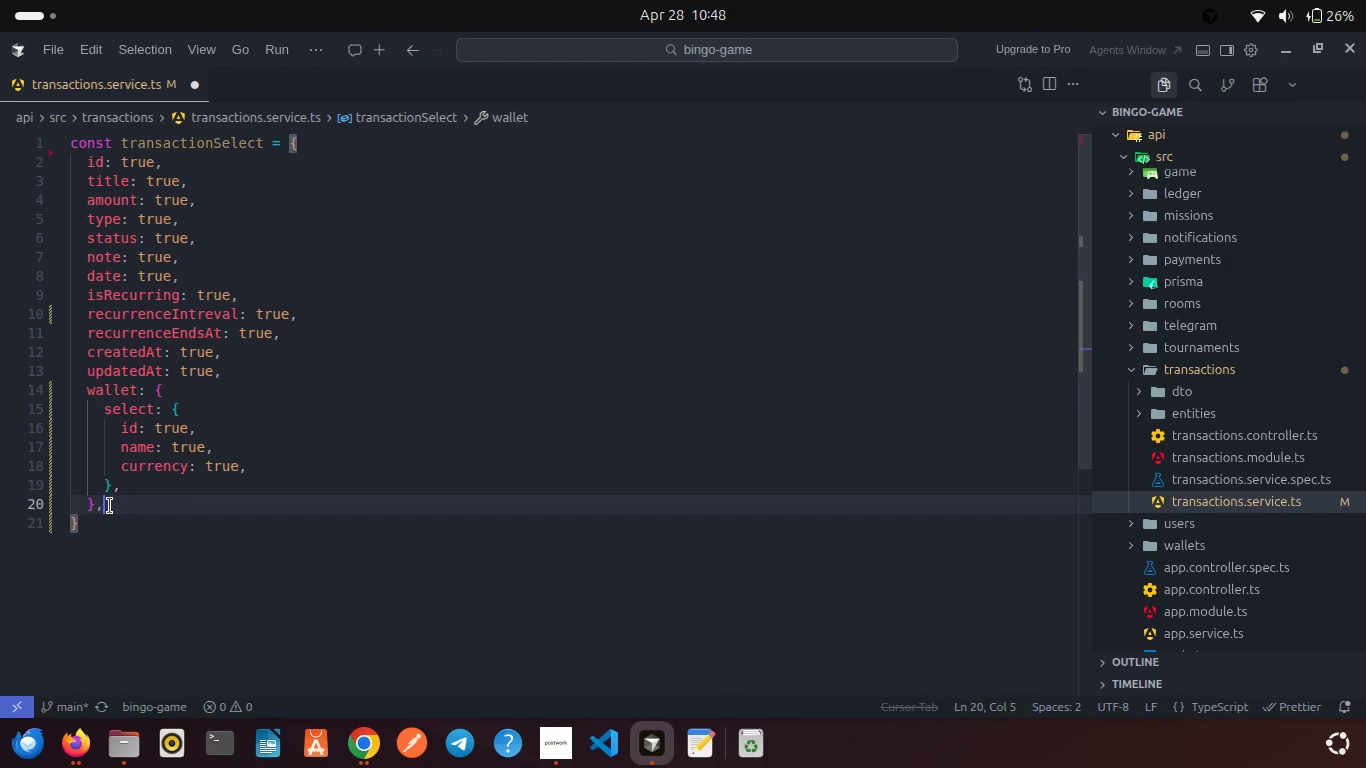 
key(Enter)
 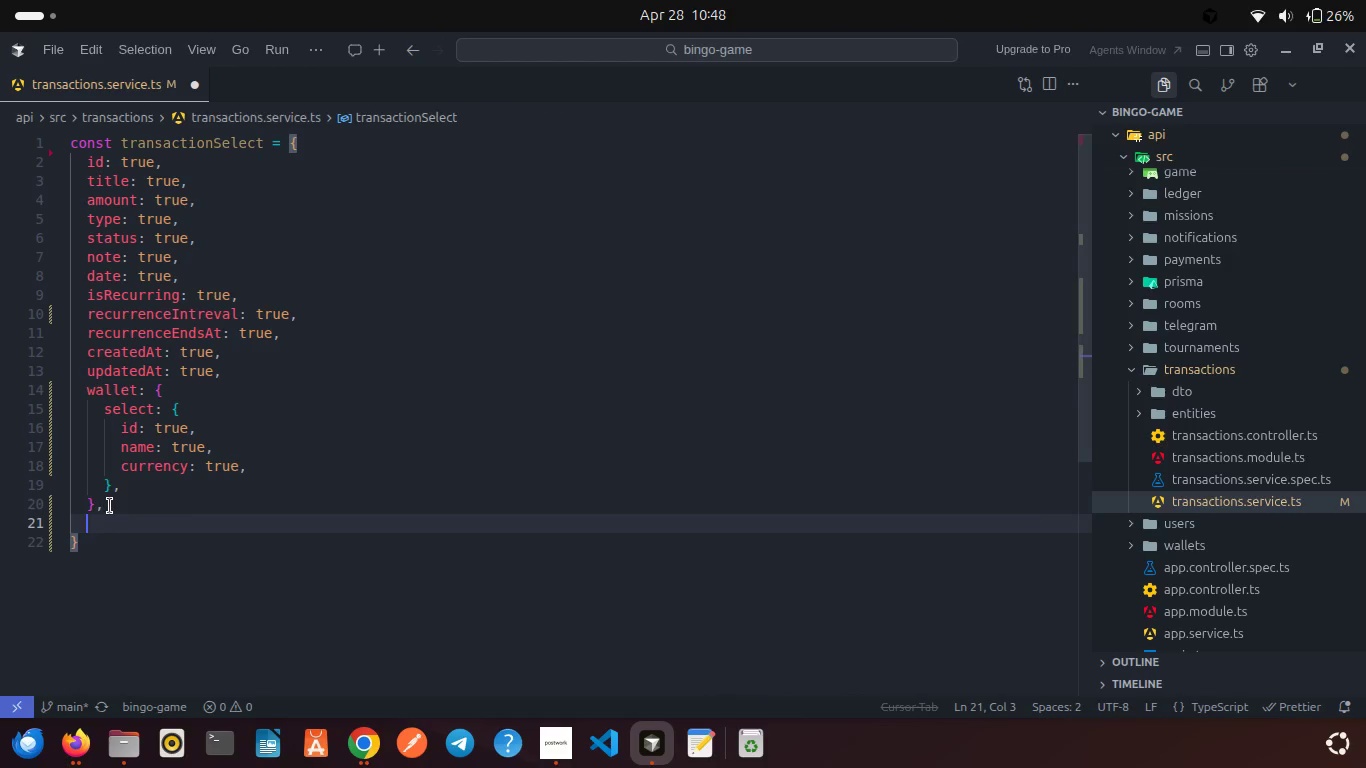 
type(categoty: {)
 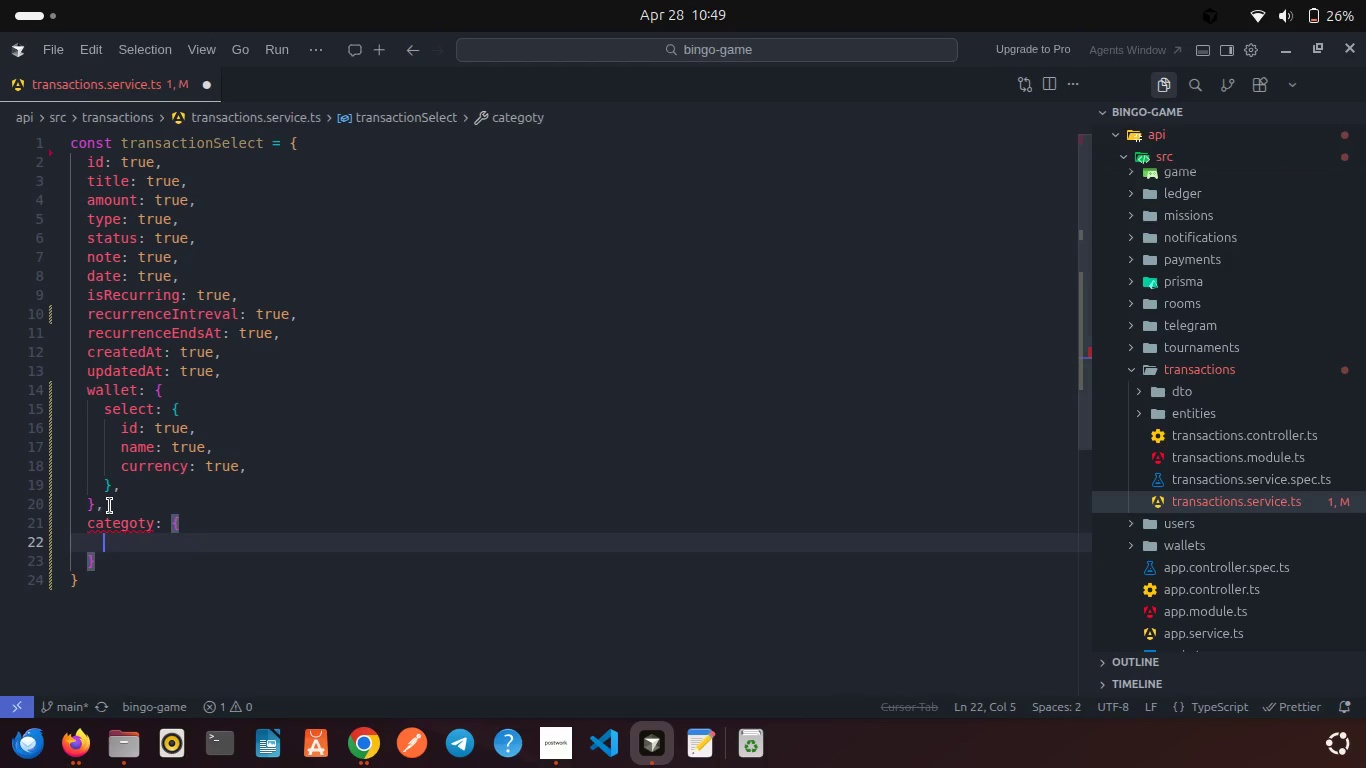 
 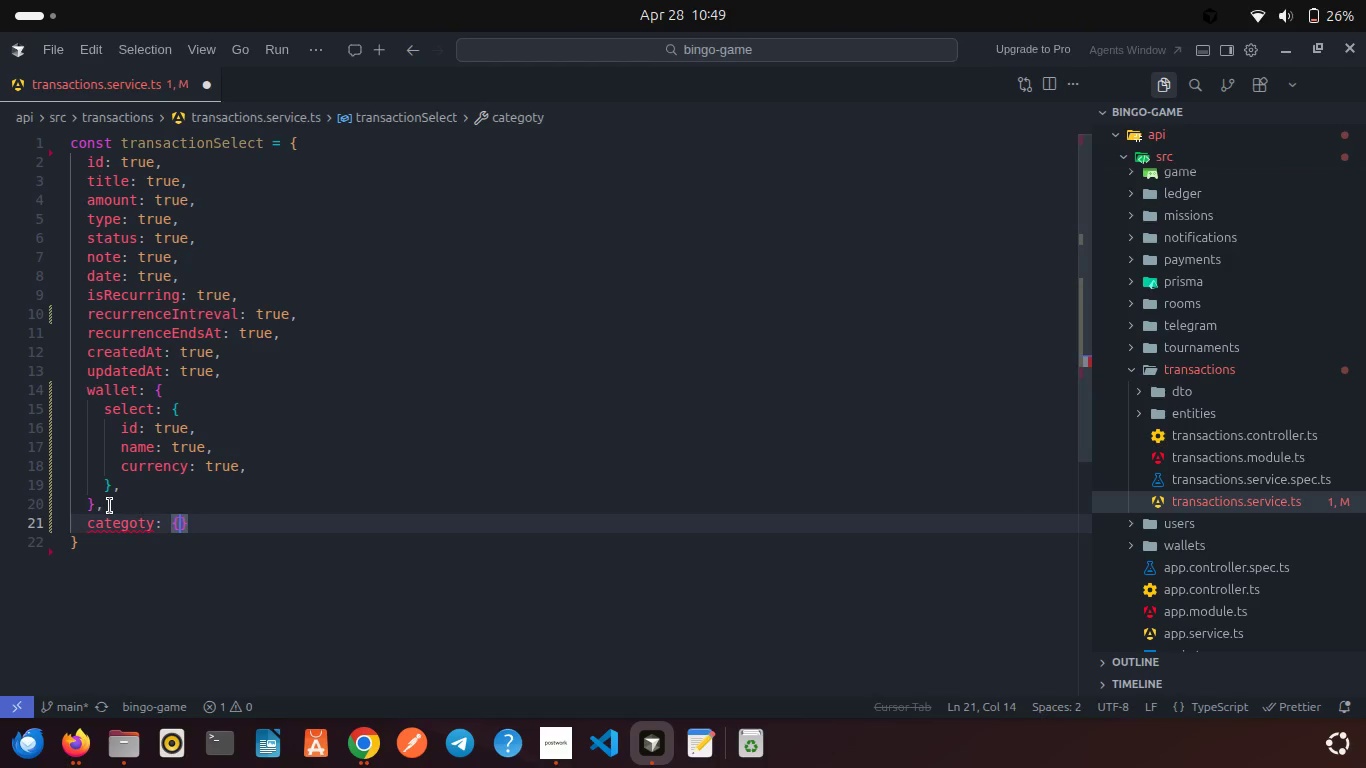 
key(Enter)
 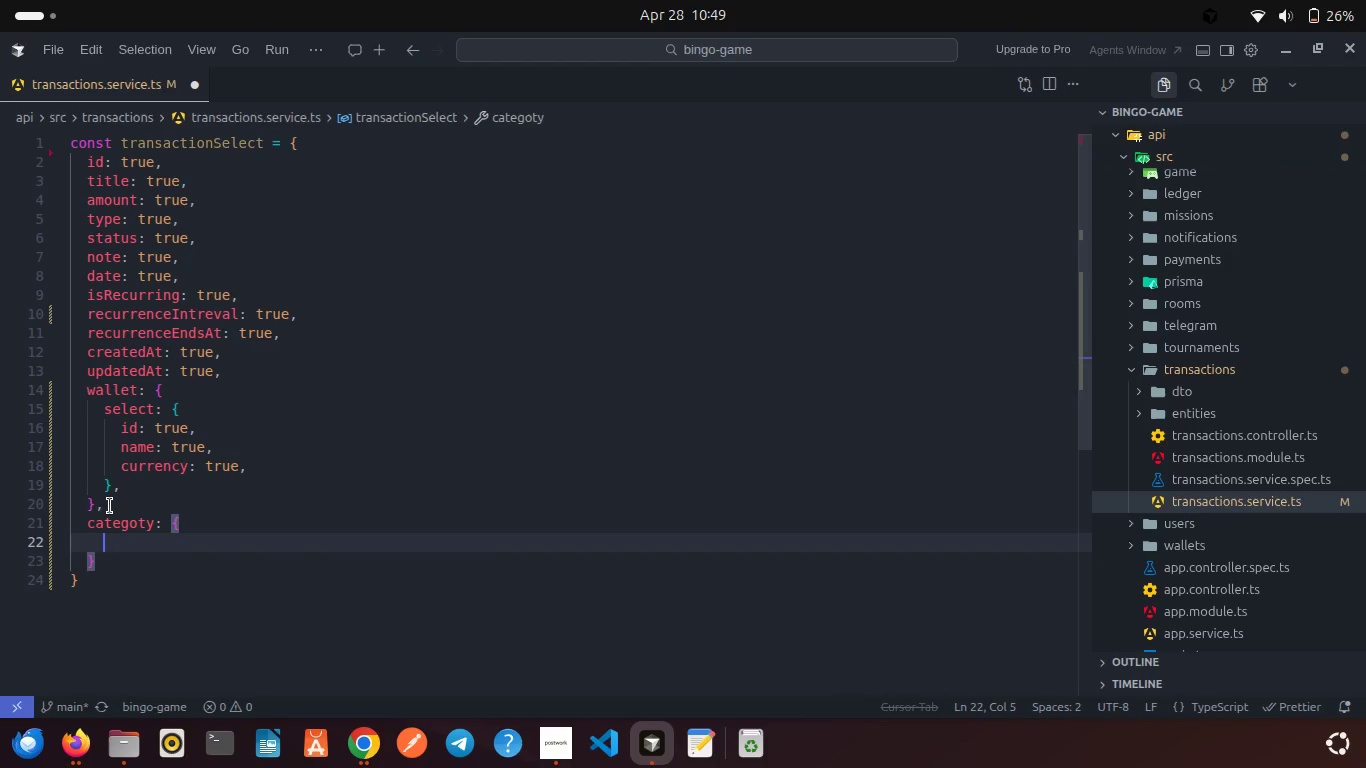 
type(select:{)
 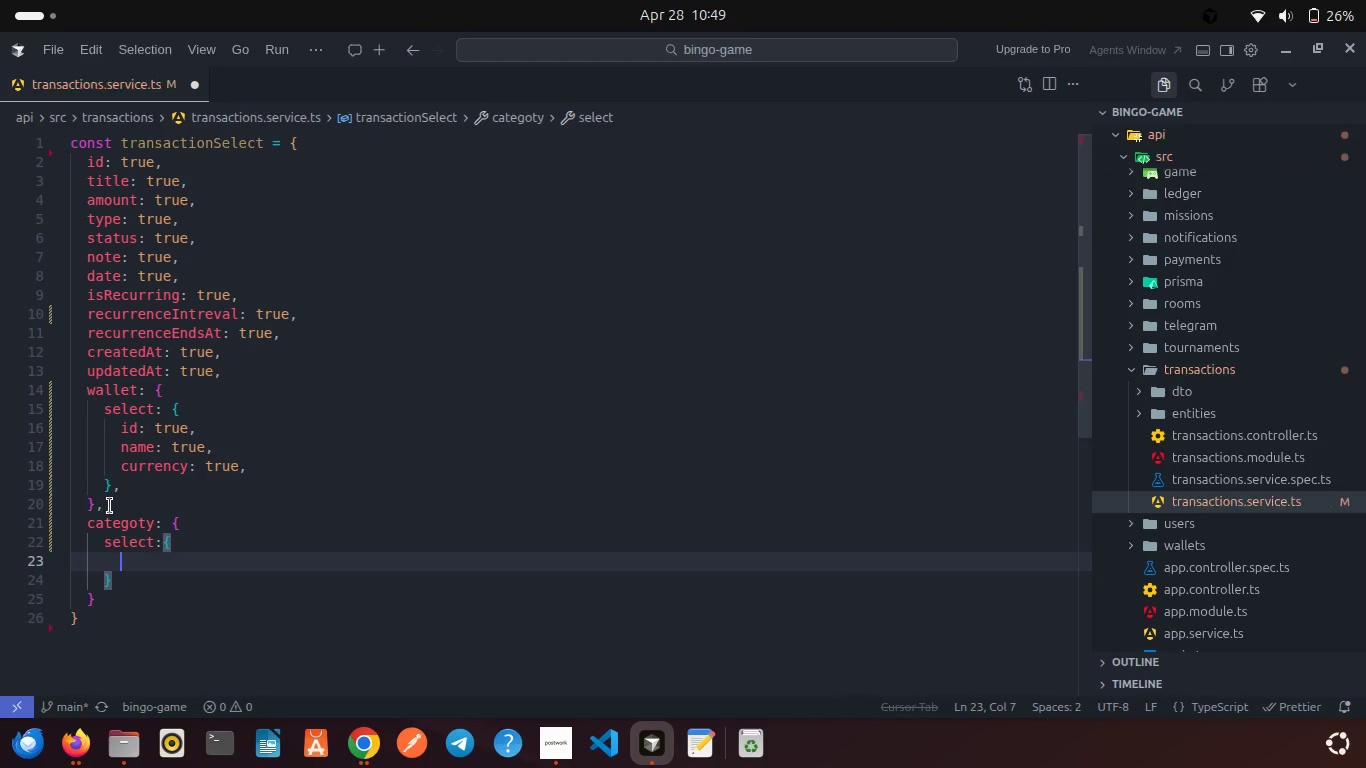 
 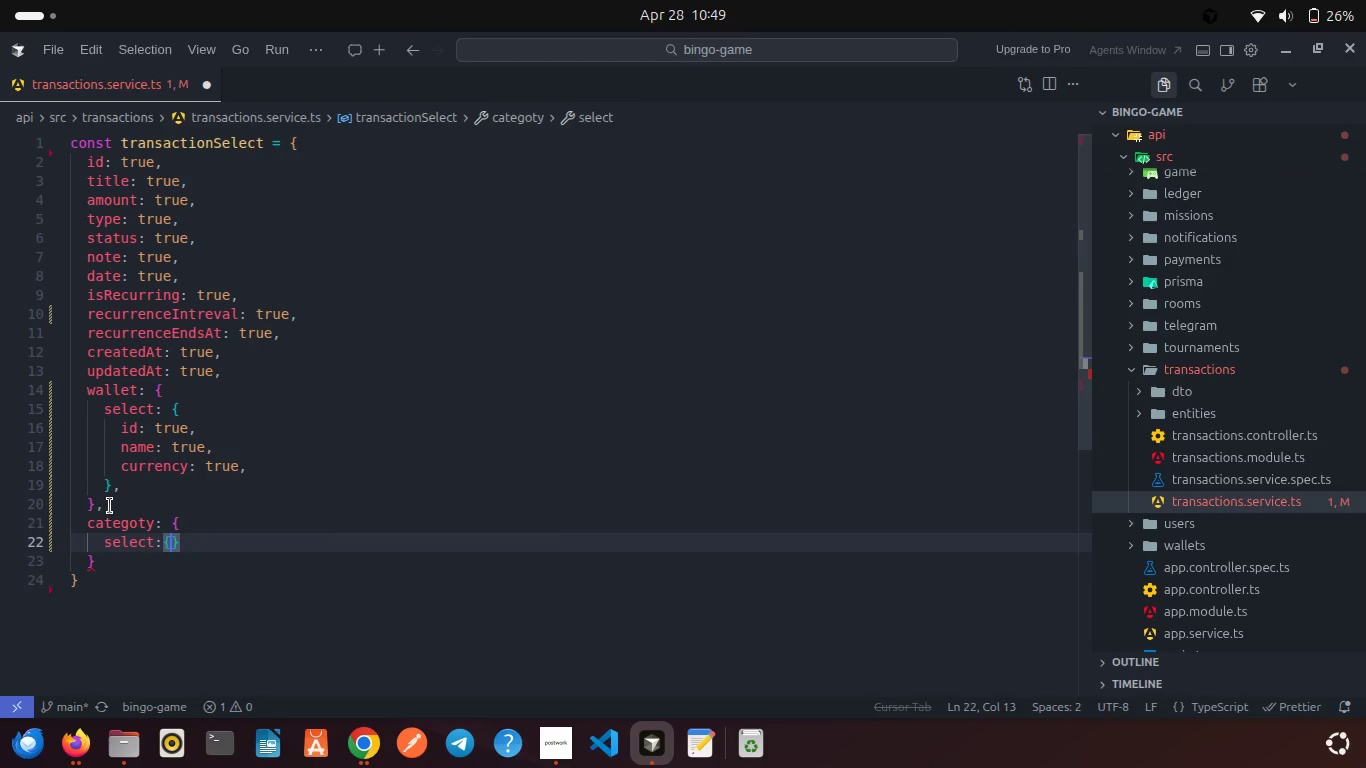 
key(Enter)
 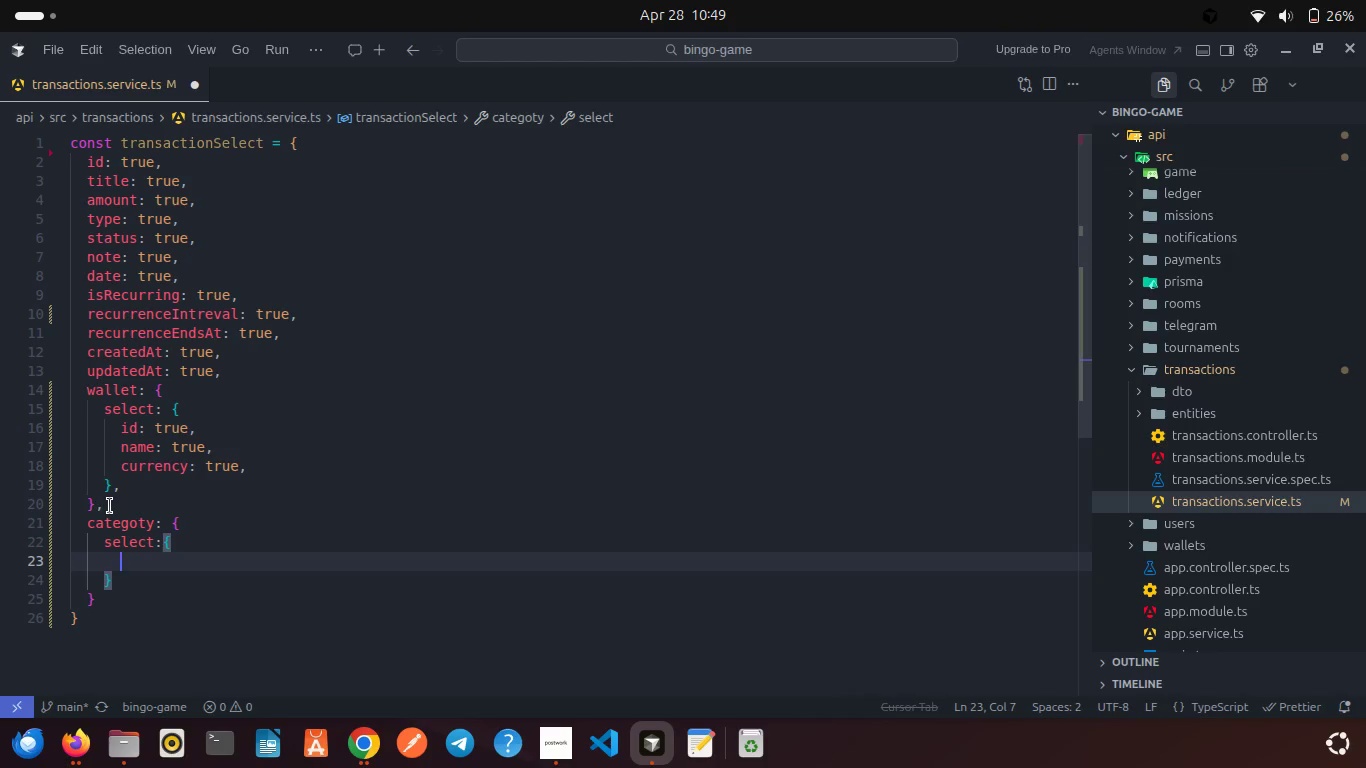 
type(id: true,)
 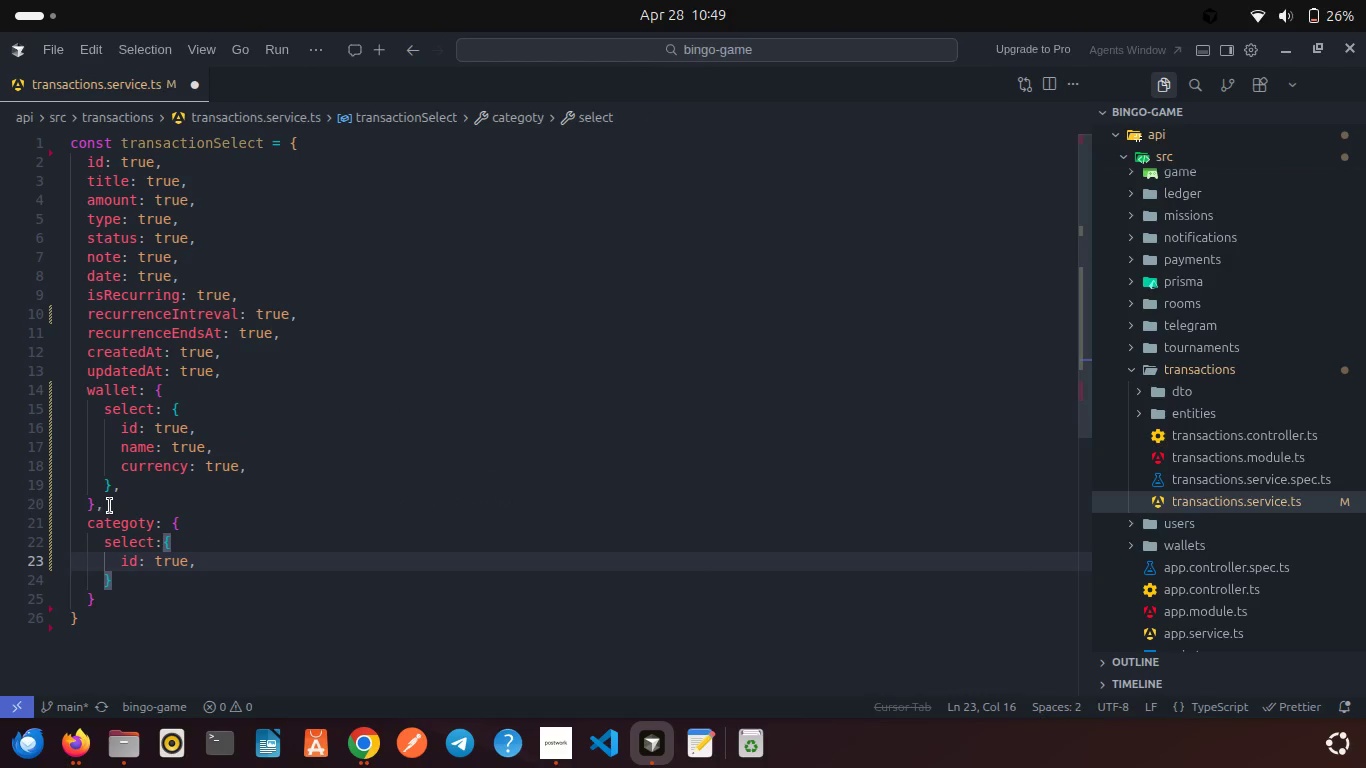 
key(Enter)
 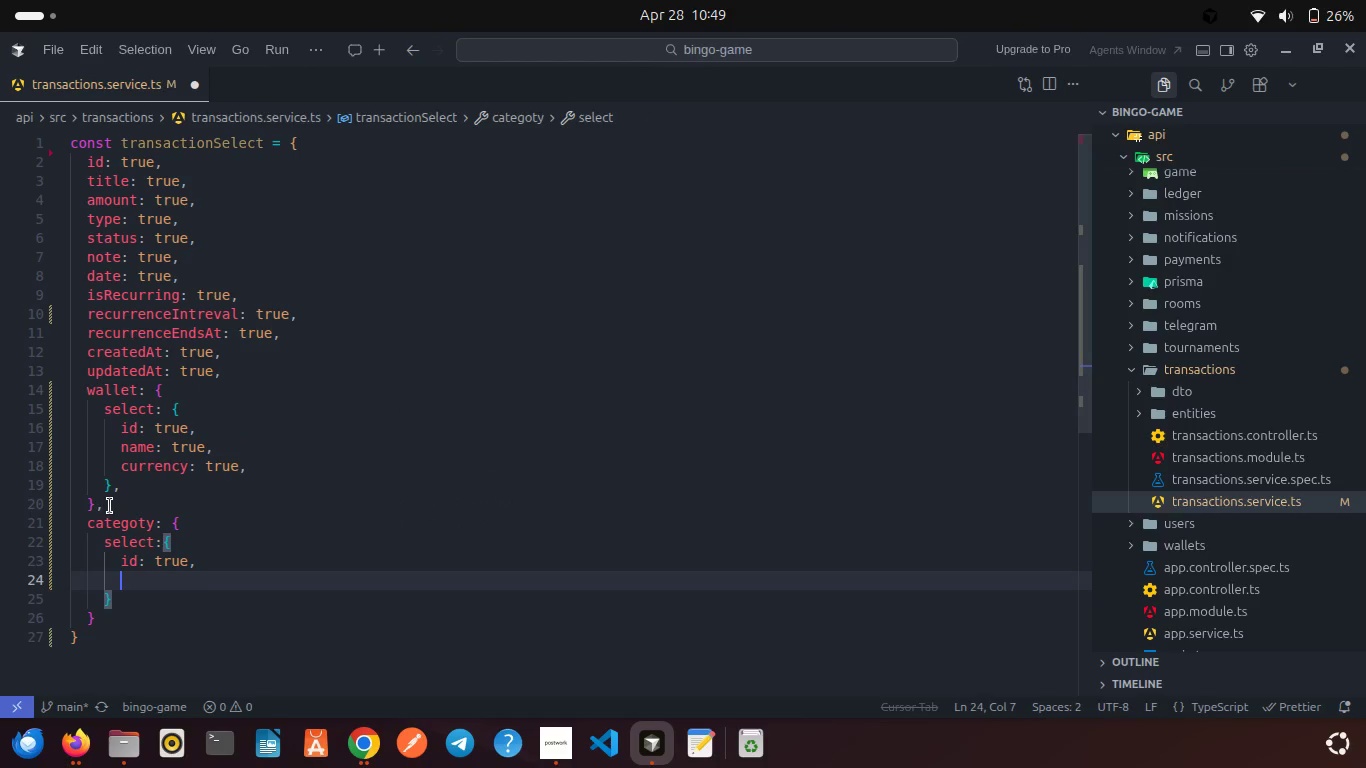 
type(name:  ture)
 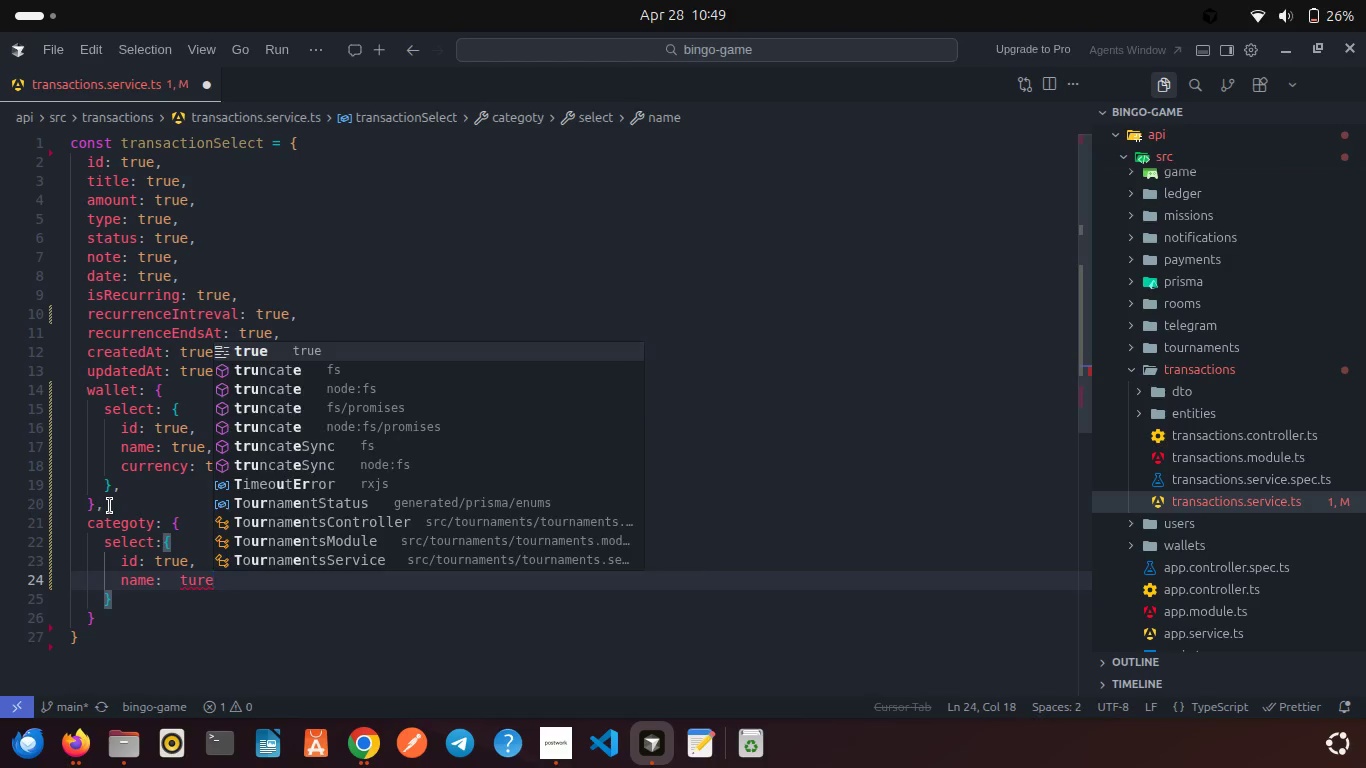 
 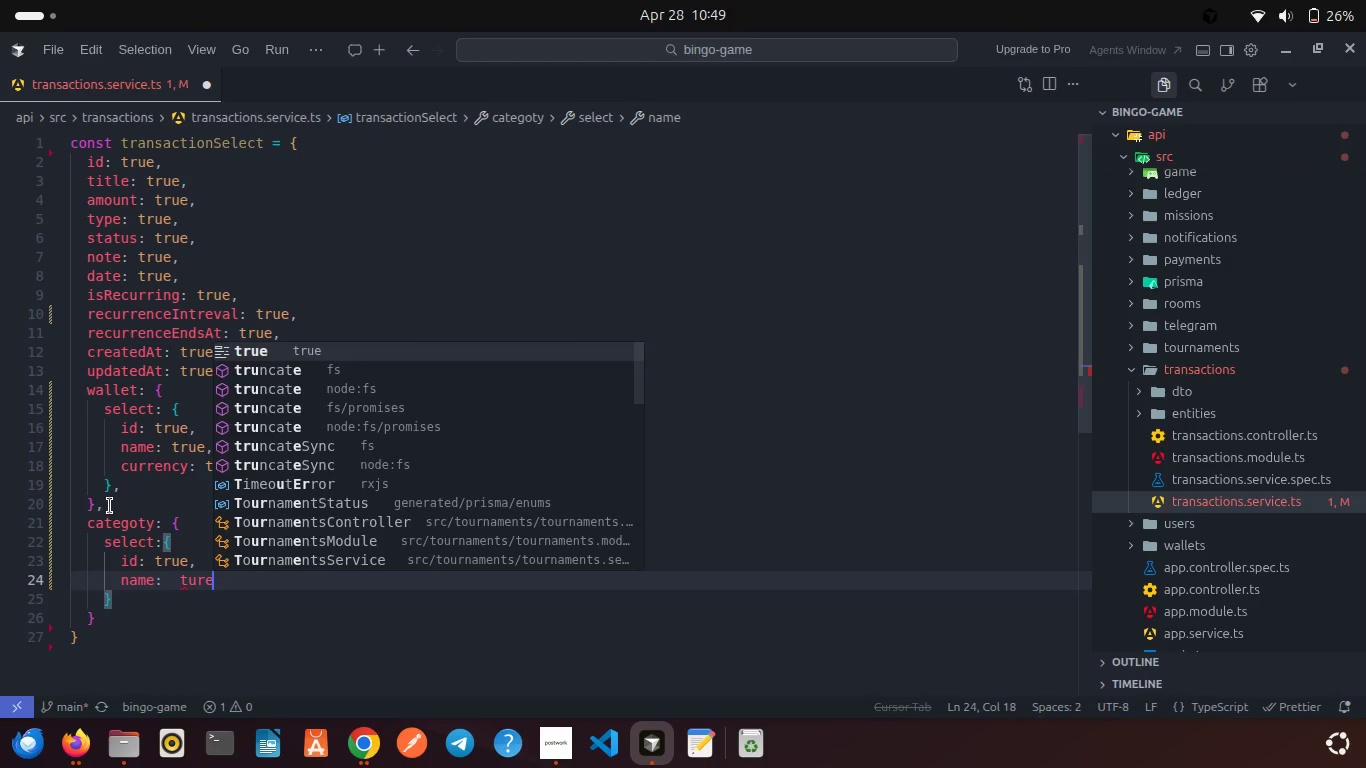 
key(Enter)
 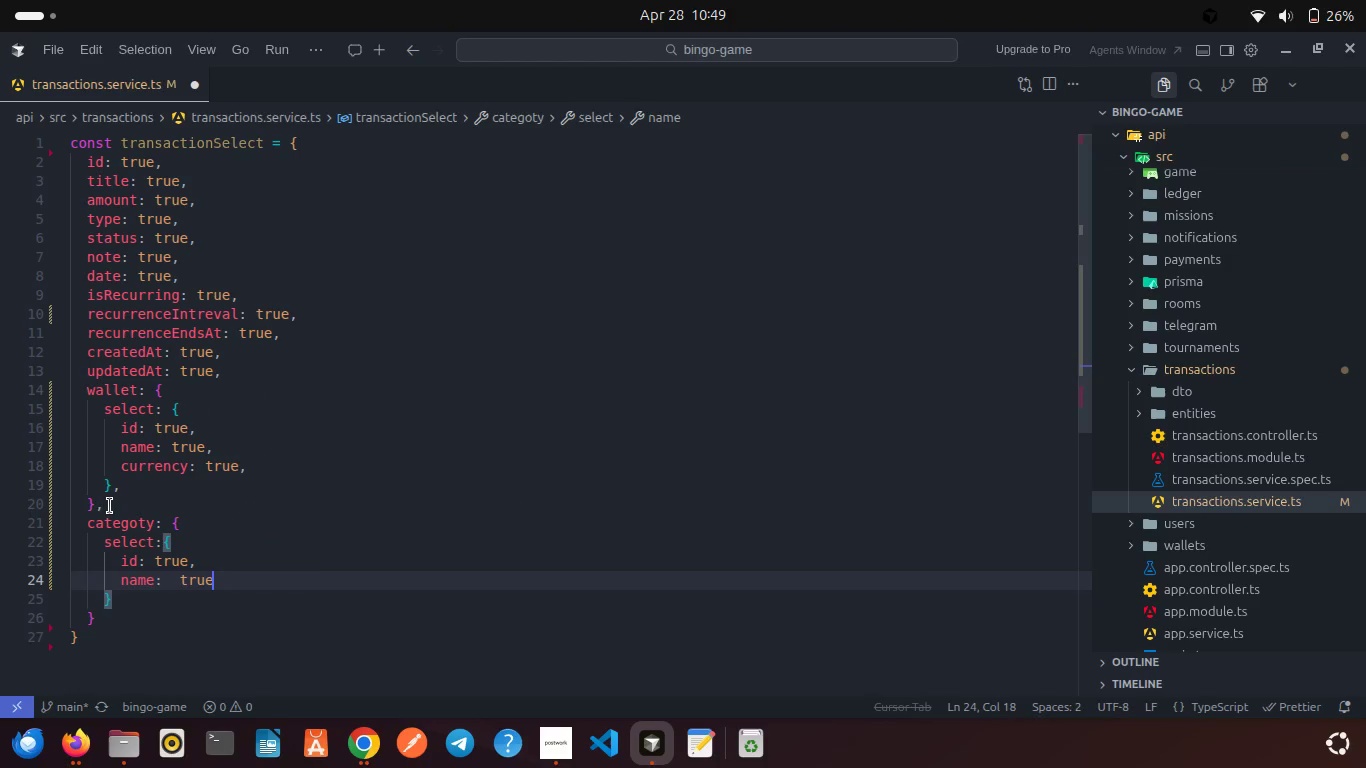 
key(Comma)
 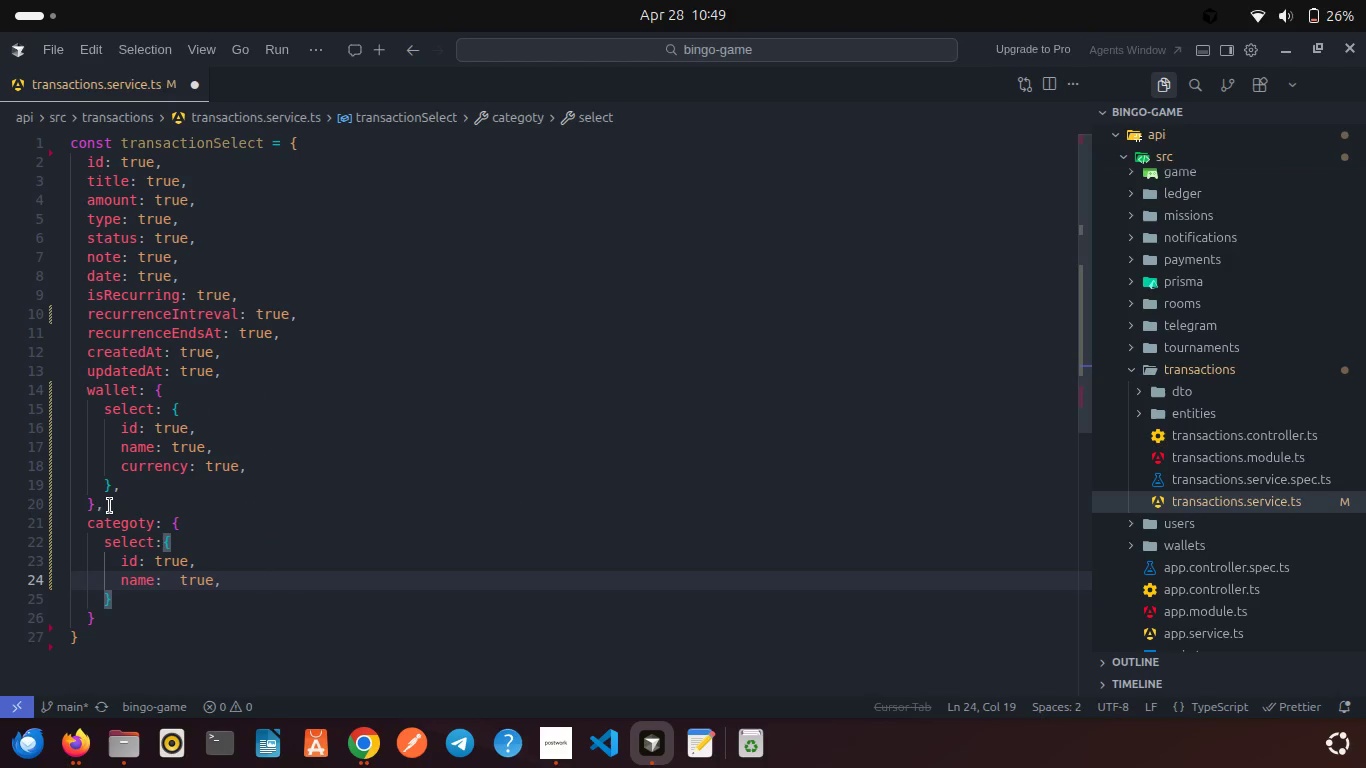 
key(Enter)
 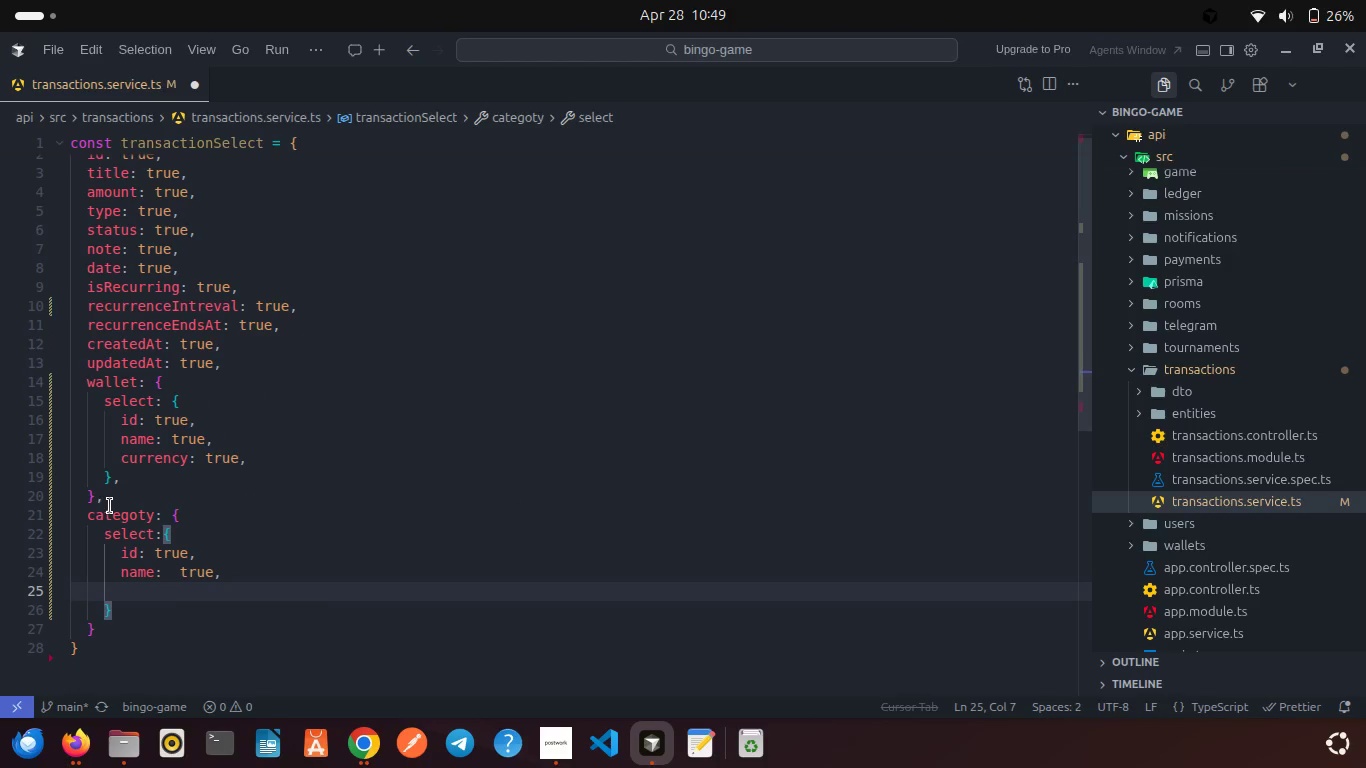 
type(icon: true,)
 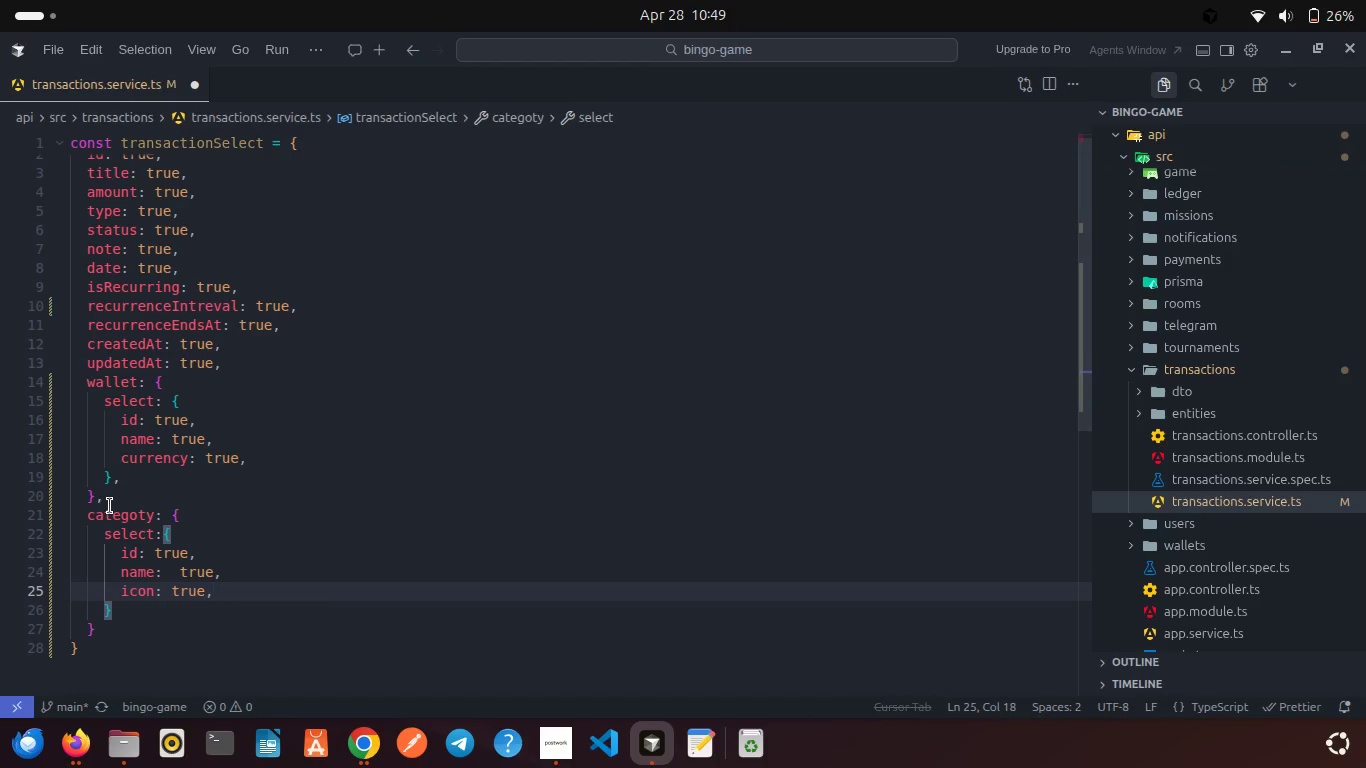 
key(Enter)
 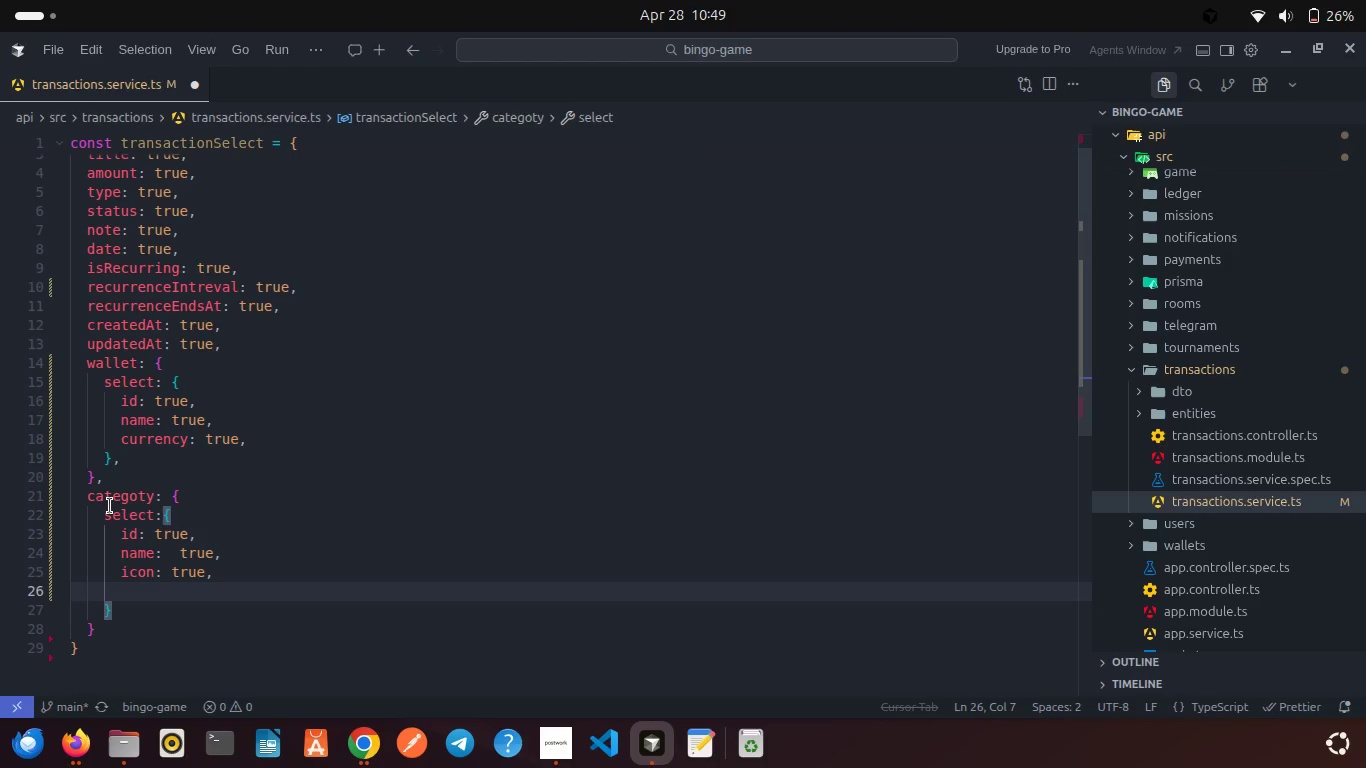 
wait(17.59)
 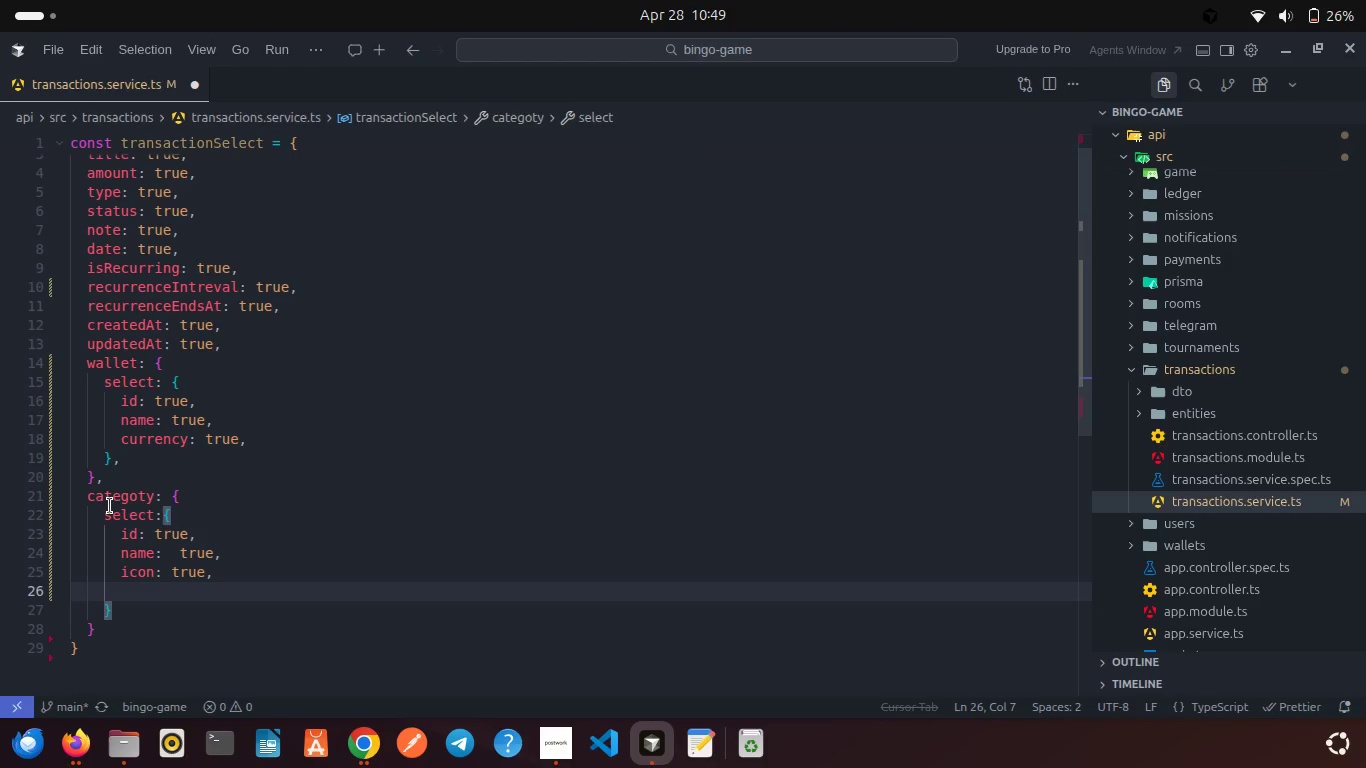 
type(colr)
key(Backspace)
type(or: true,)
 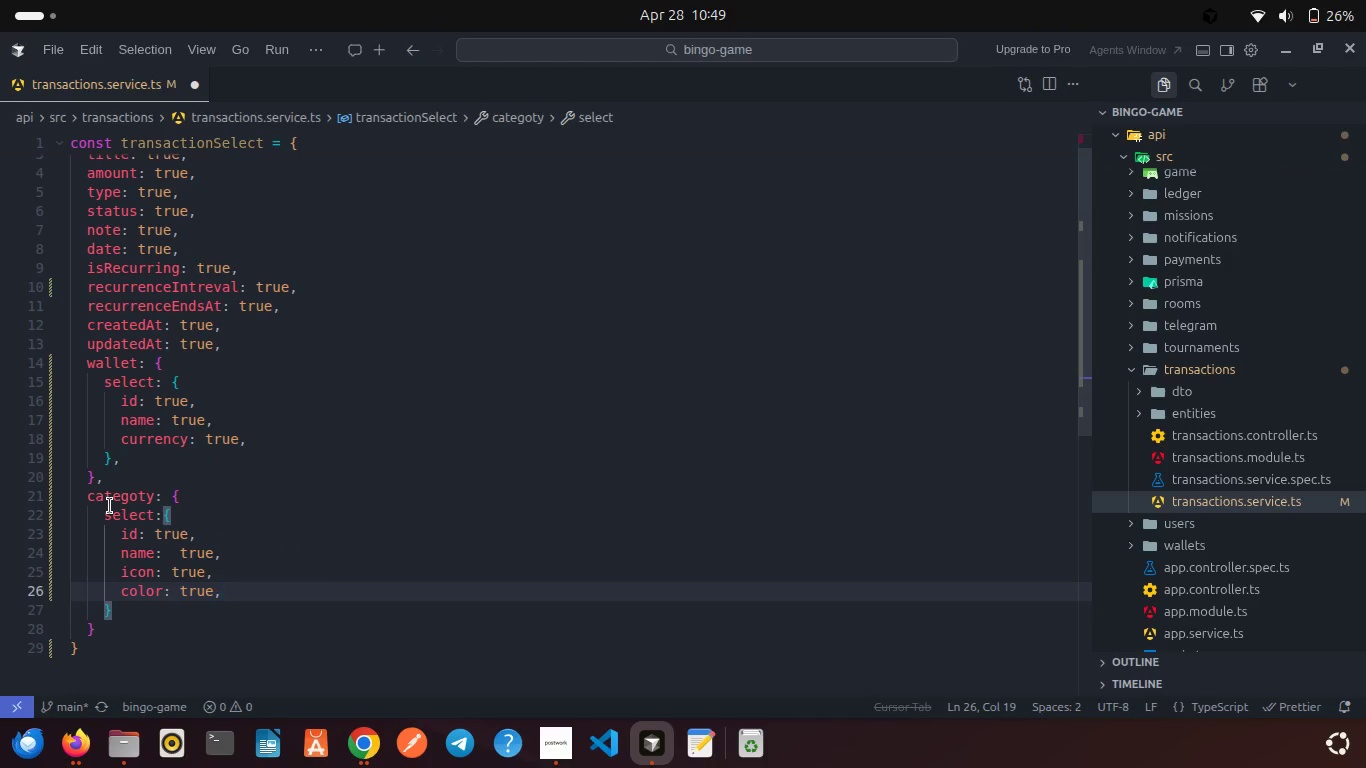 
wait(13.94)
 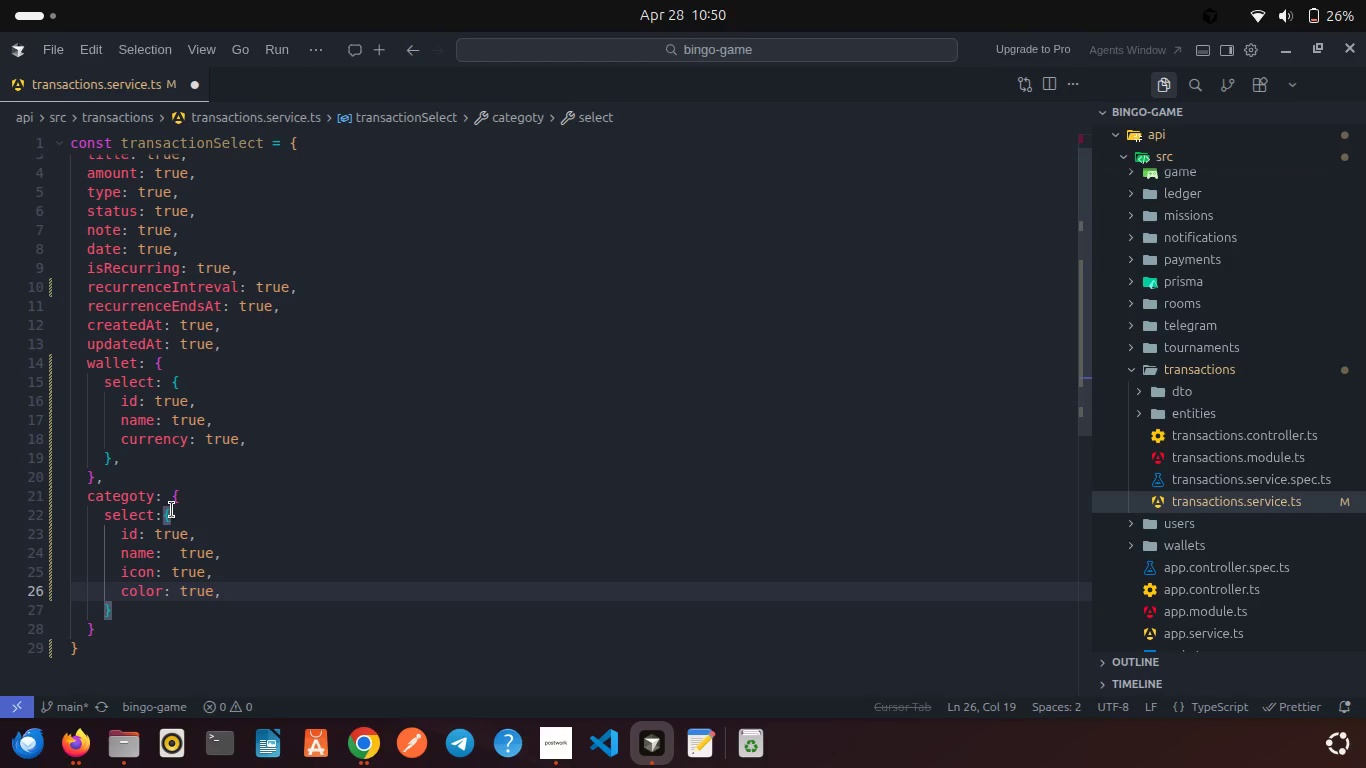 
left_click([193, 493])
 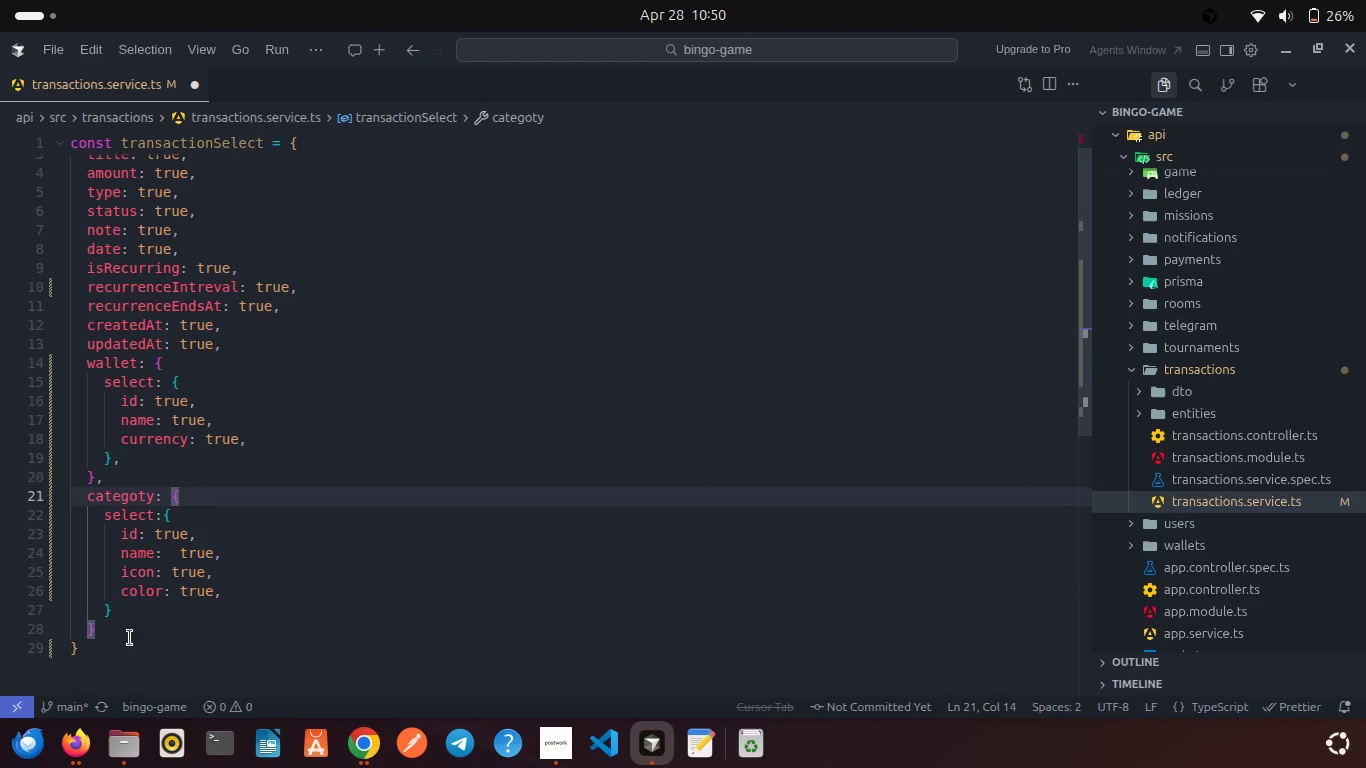 
left_click([124, 638])
 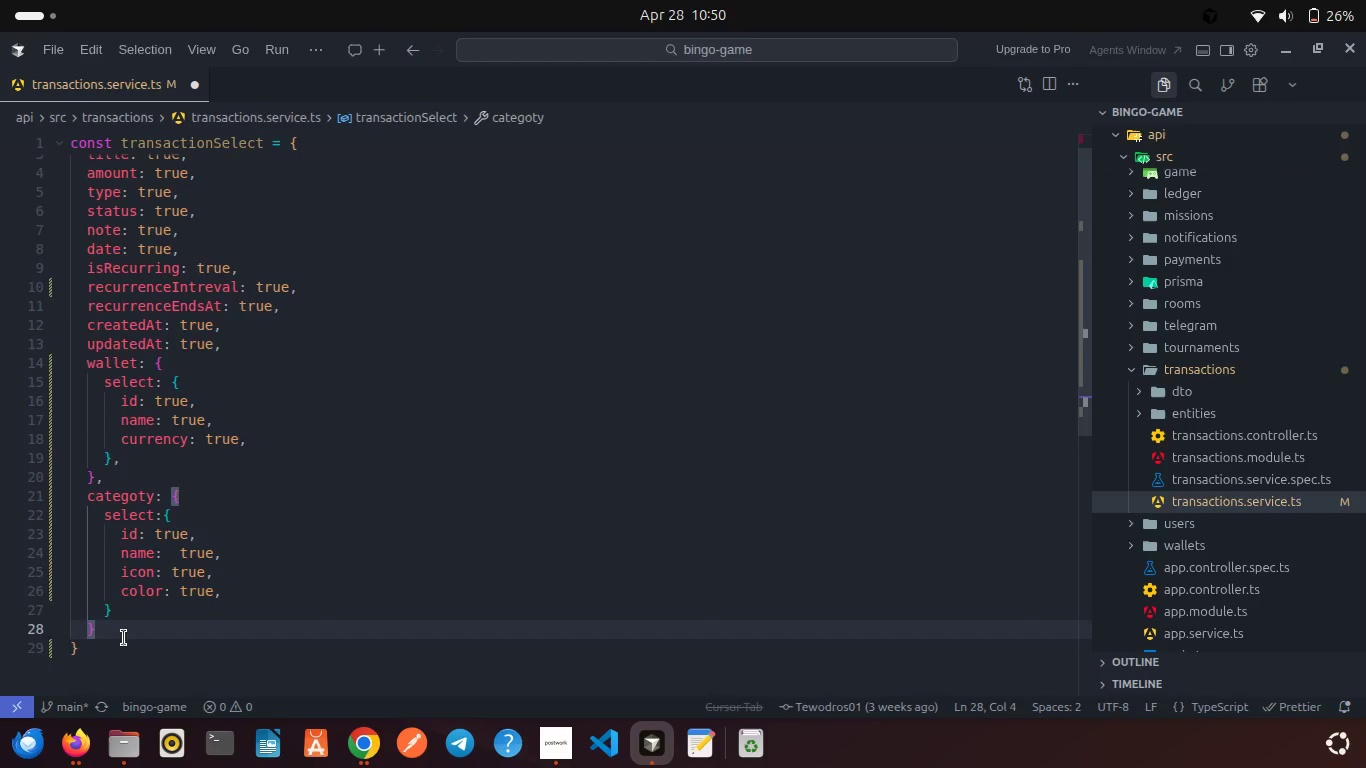 
key(Comma)
 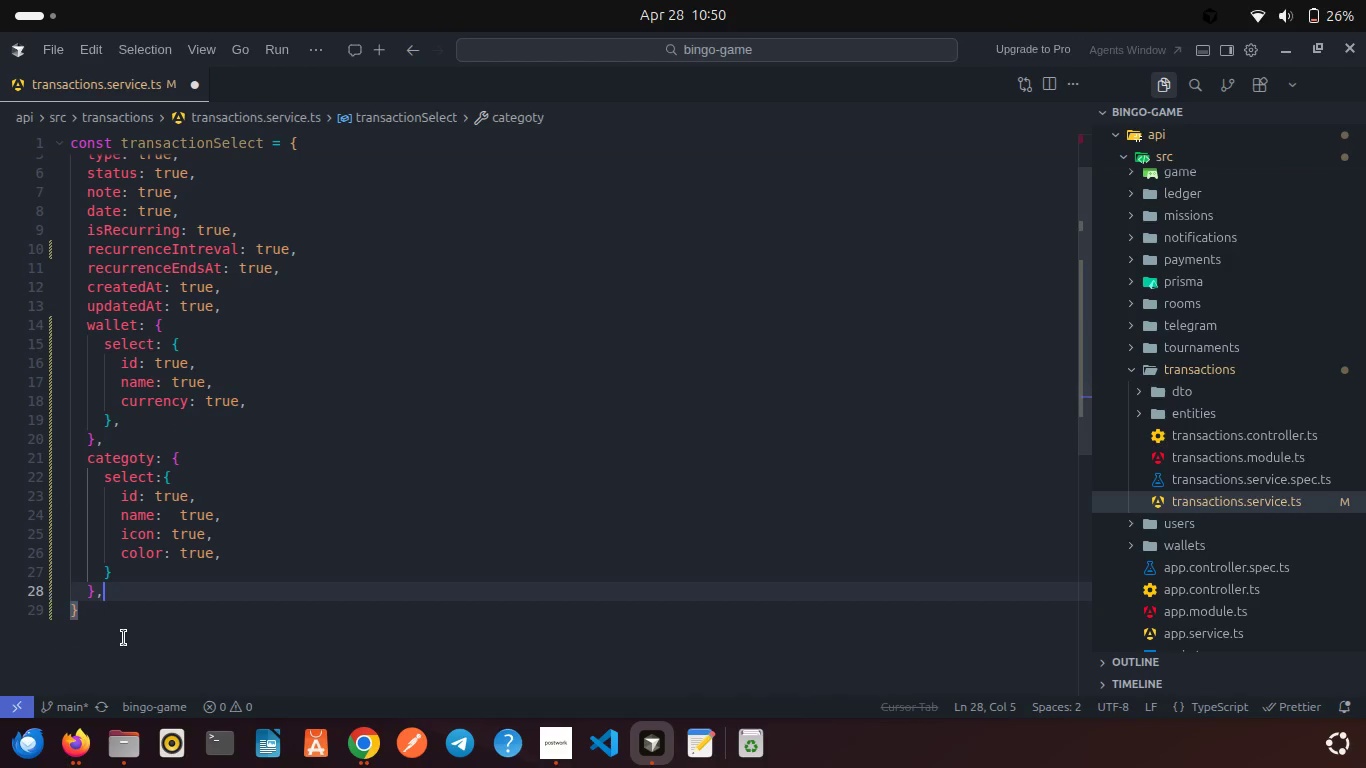 
key(Enter)
 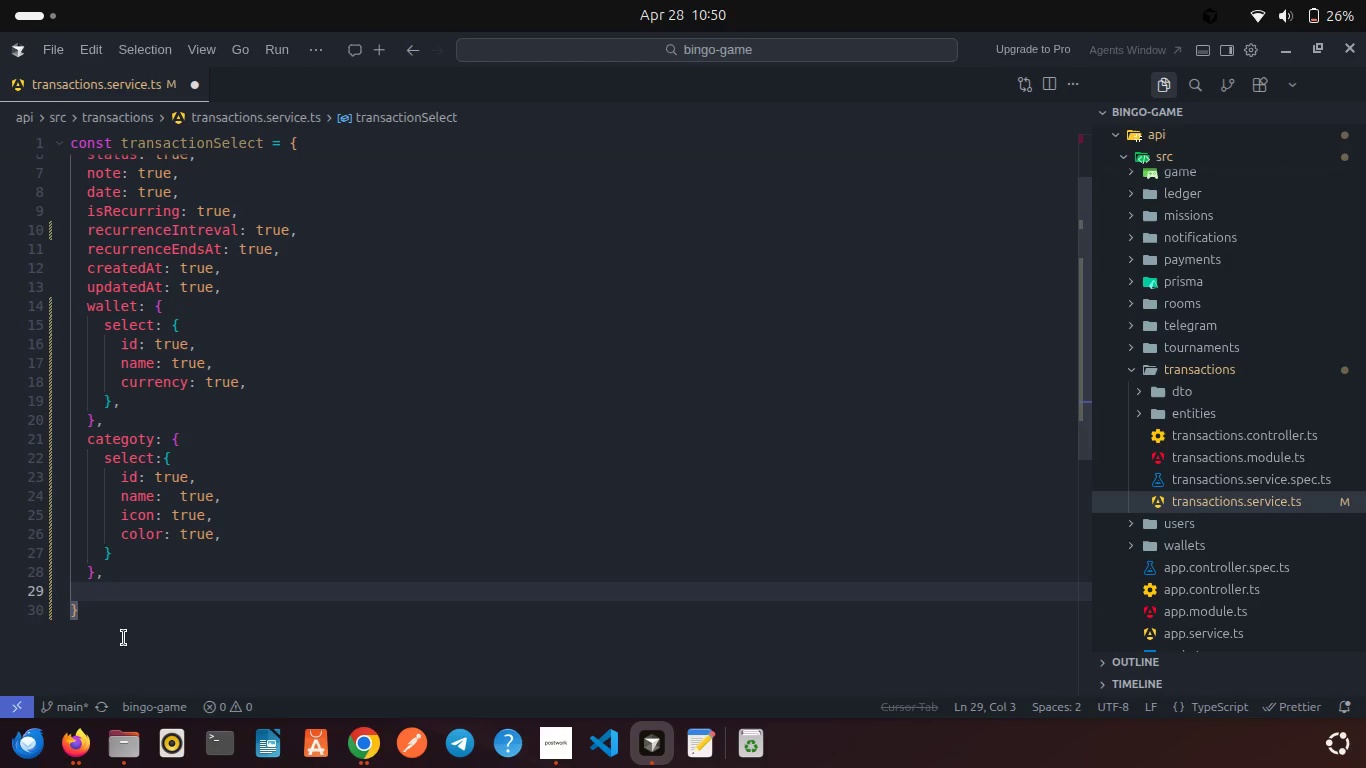 
type(sourceWallet: {)
 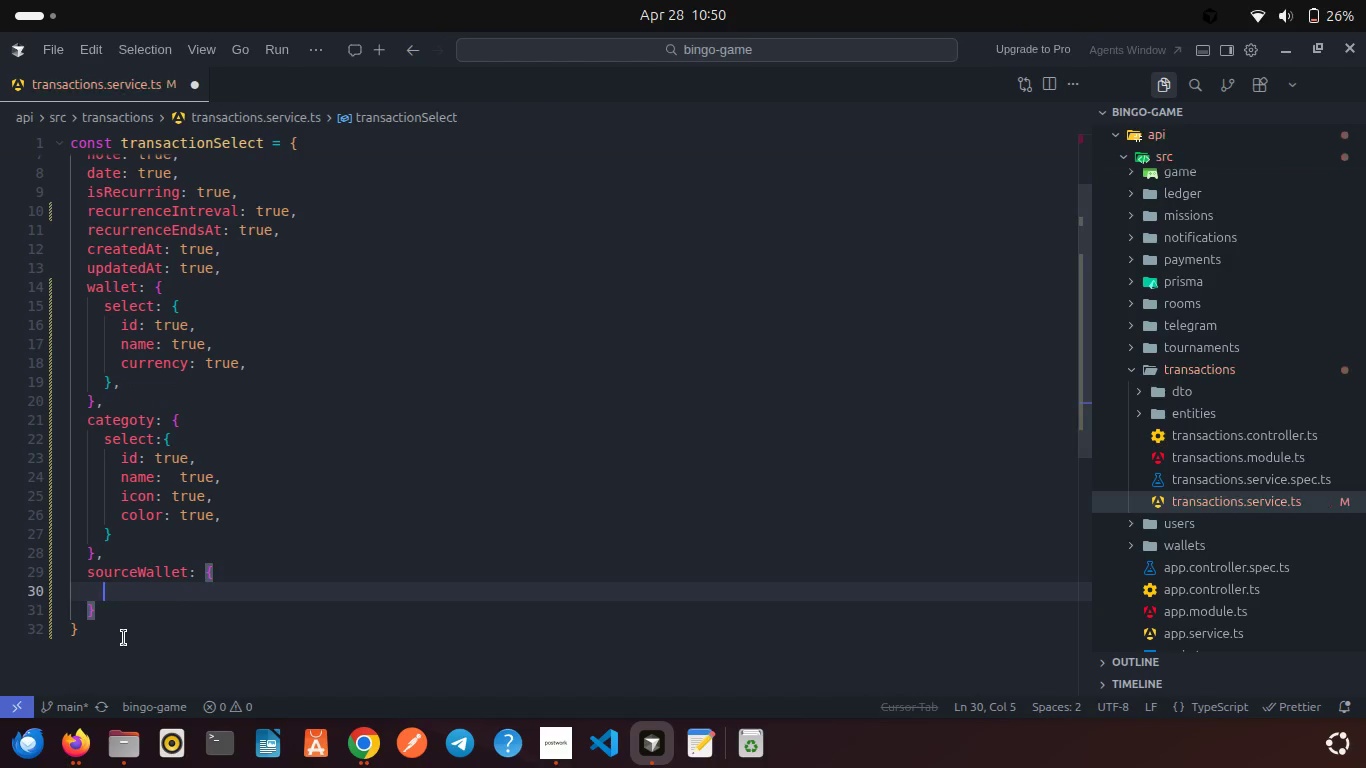 
 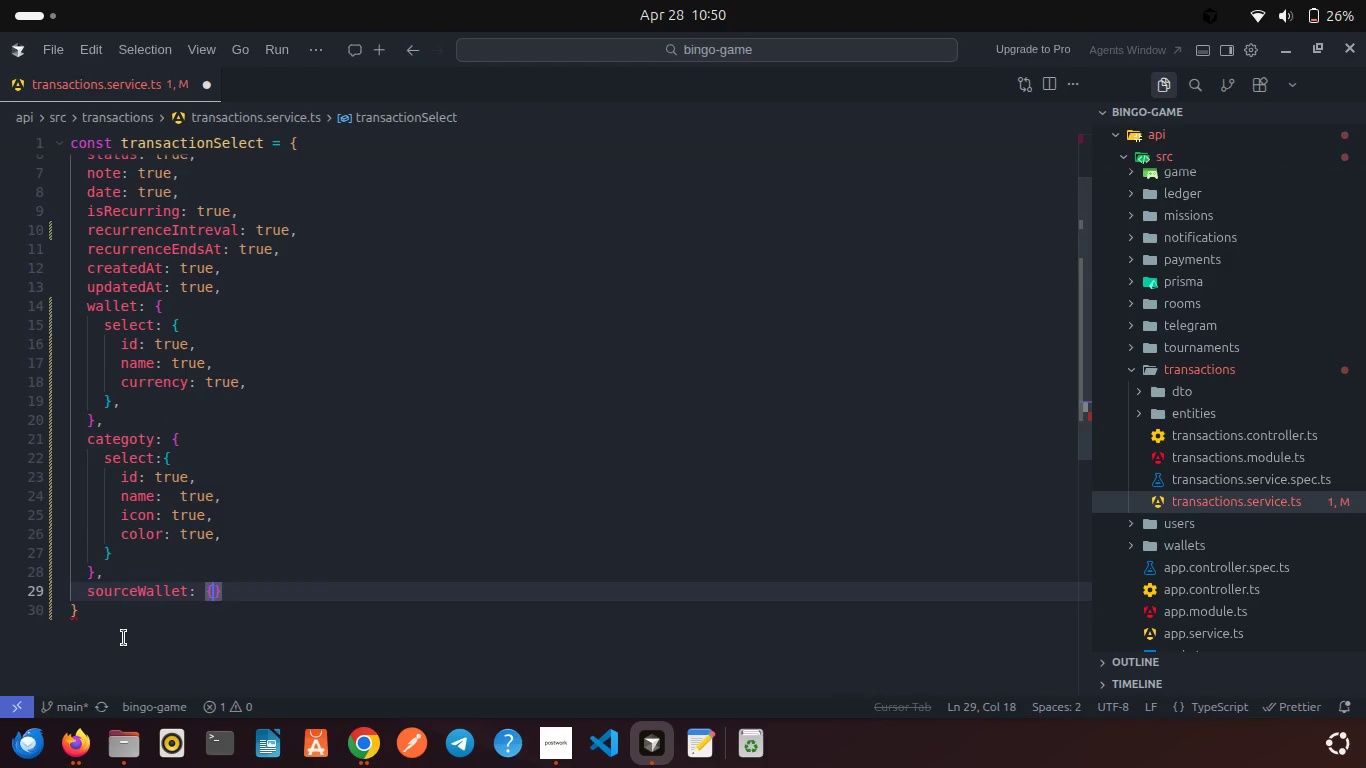 
key(Enter)
 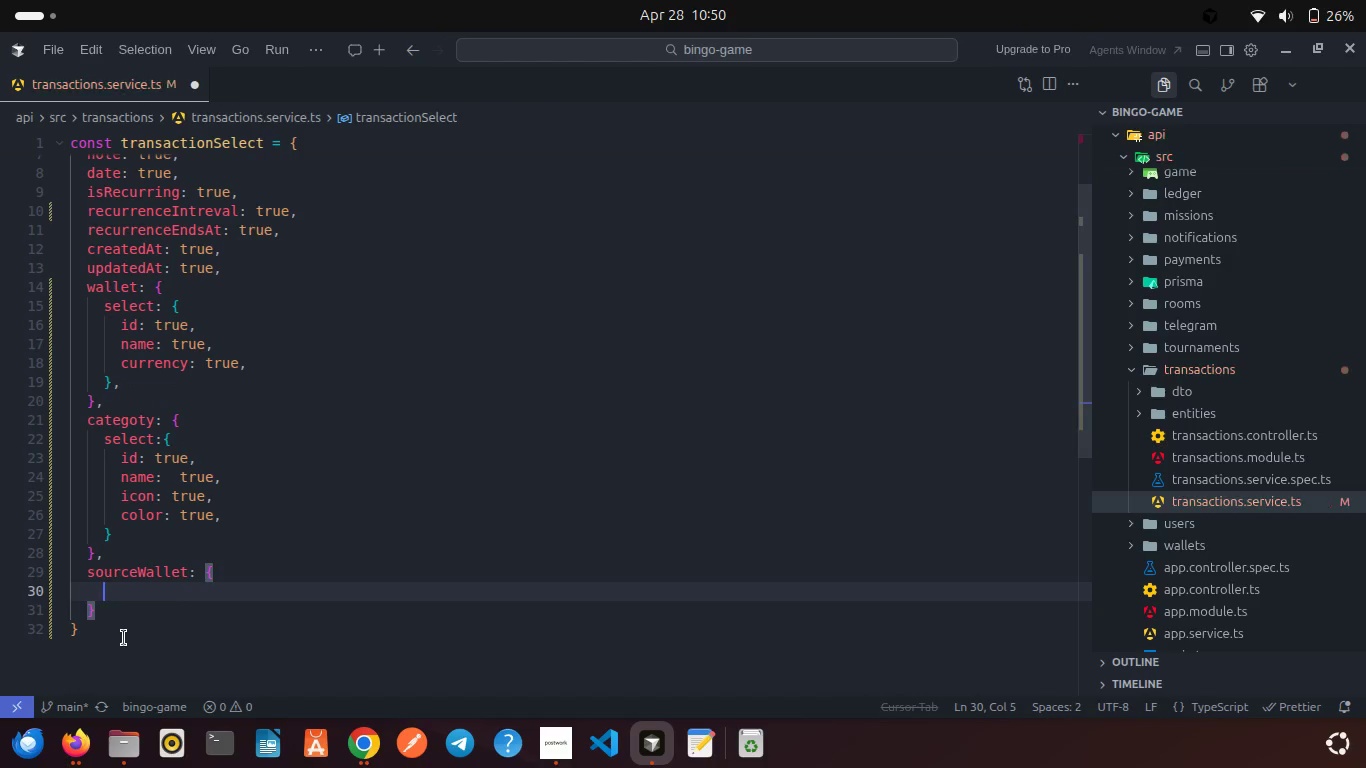 
type(sle)
 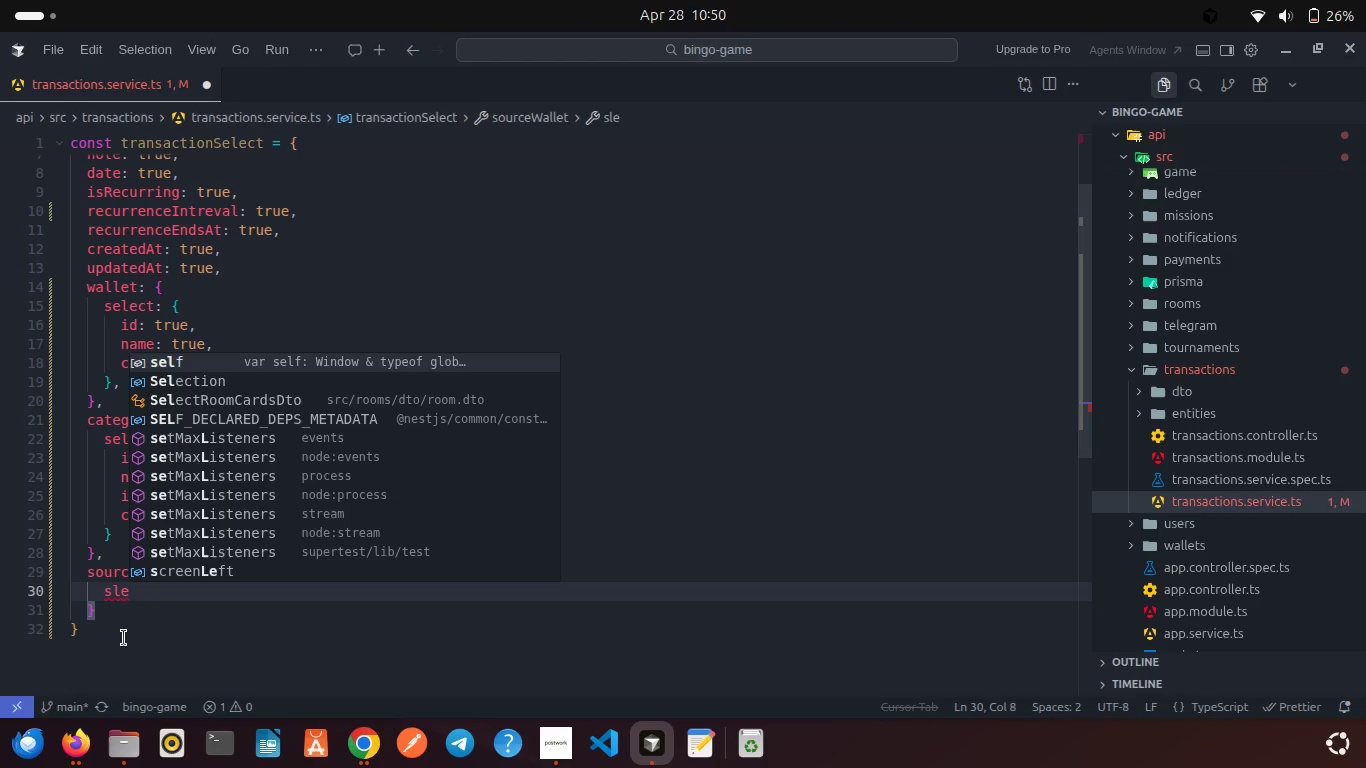 
wait(7.5)
 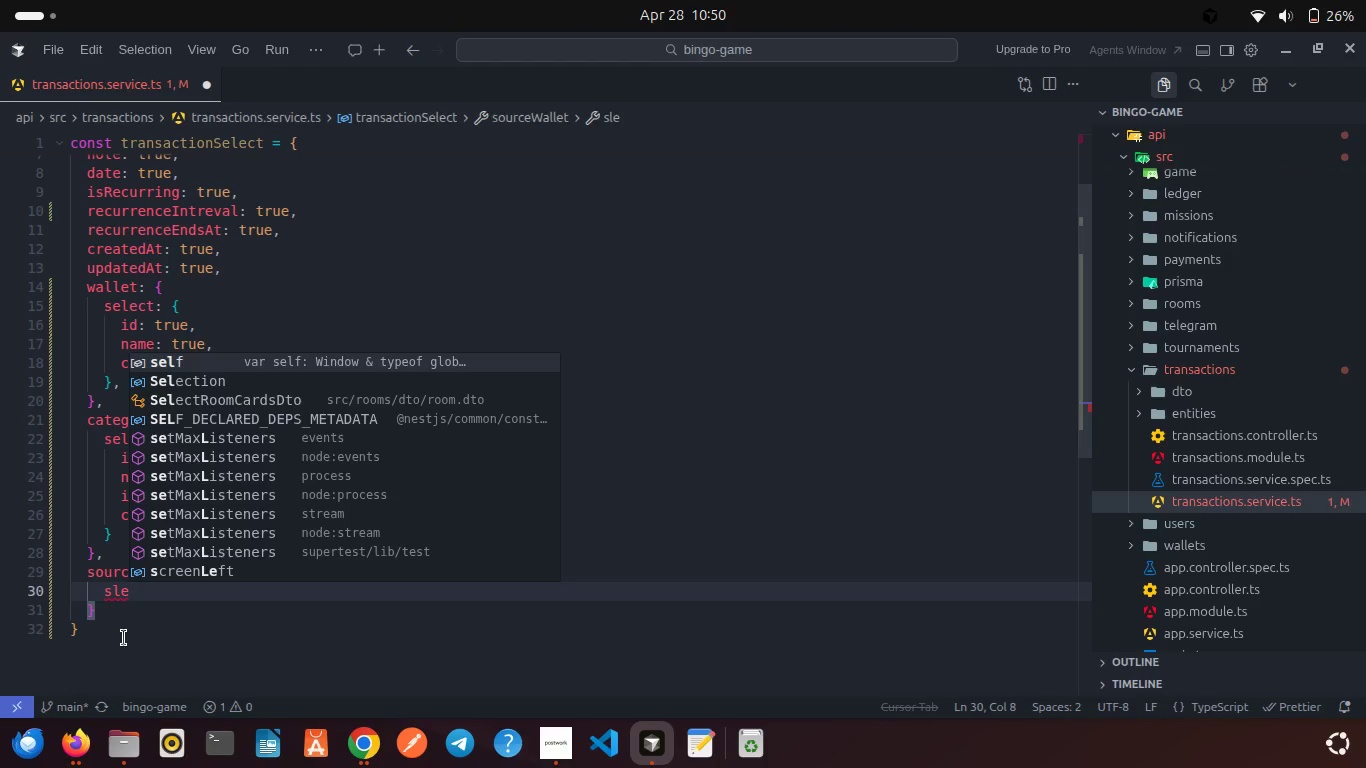 
type(ct)
key(Backspace)
key(Backspace)
key(Backspace)
key(Backspace)
key(Backspace)
type(select)
 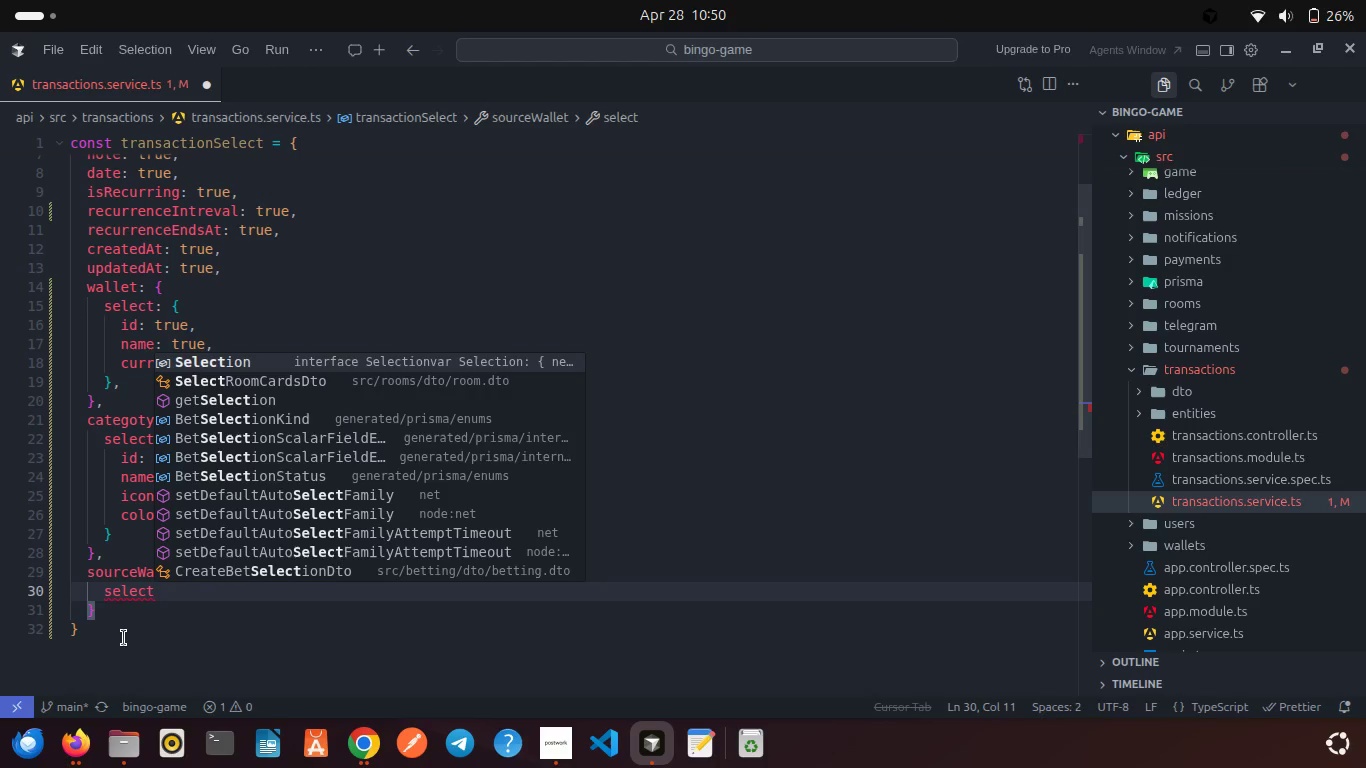 
key(Shift+Semicolon)
 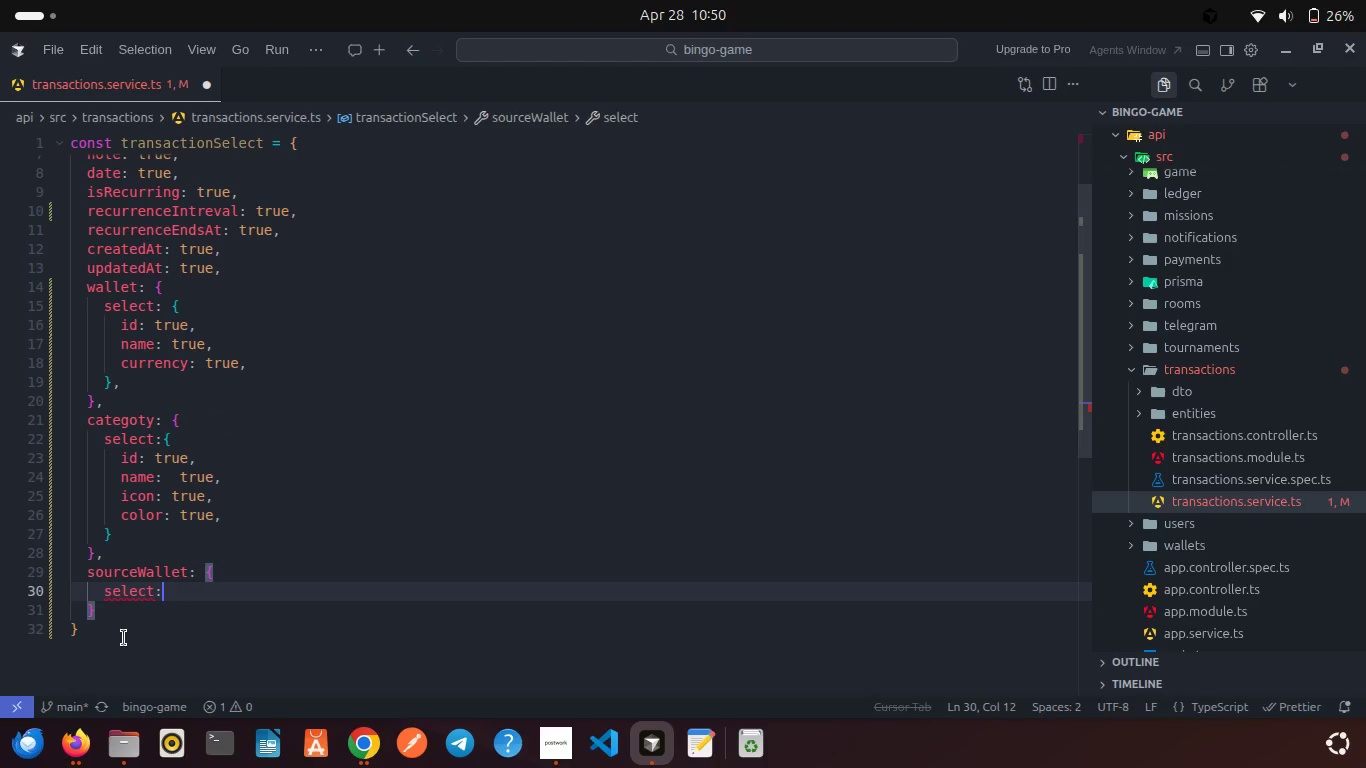 
key(Shift+ShiftRight)
 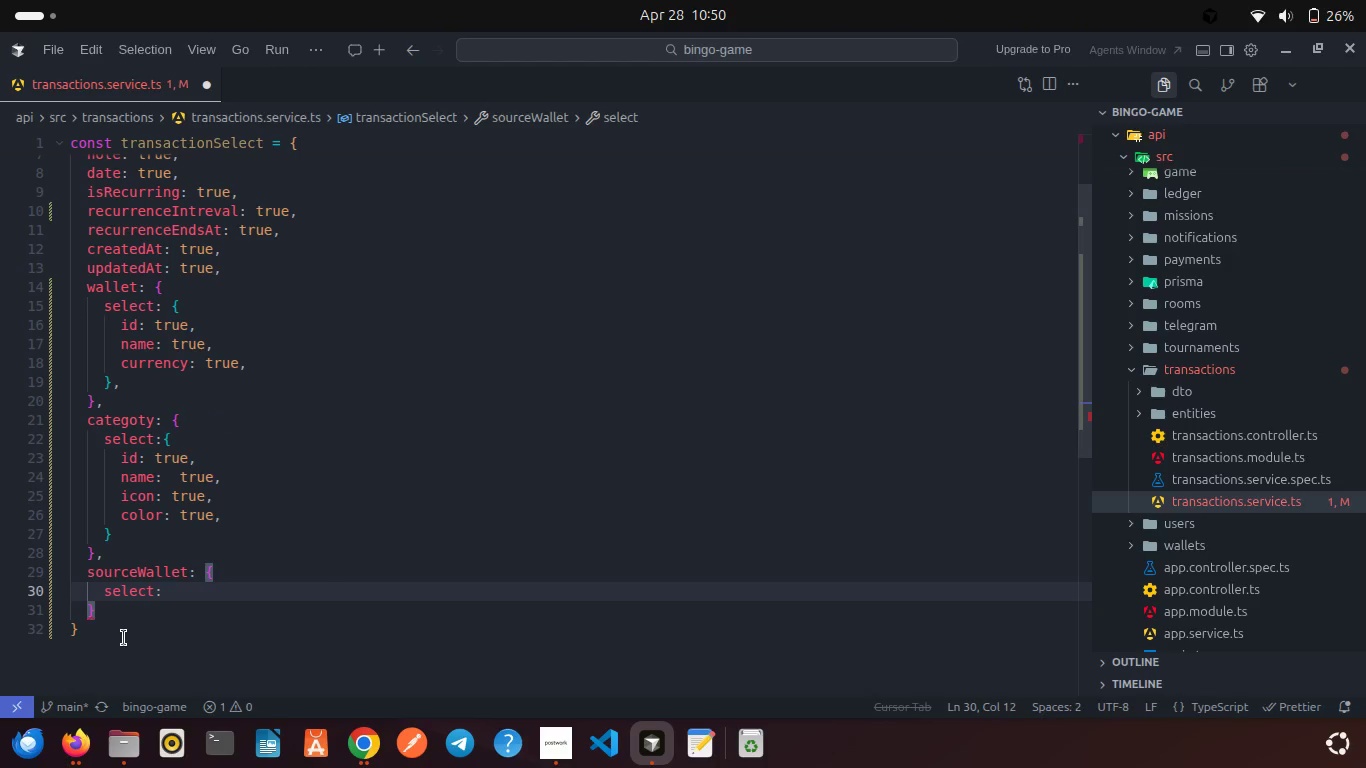 
key(Shift+BracketLeft)
 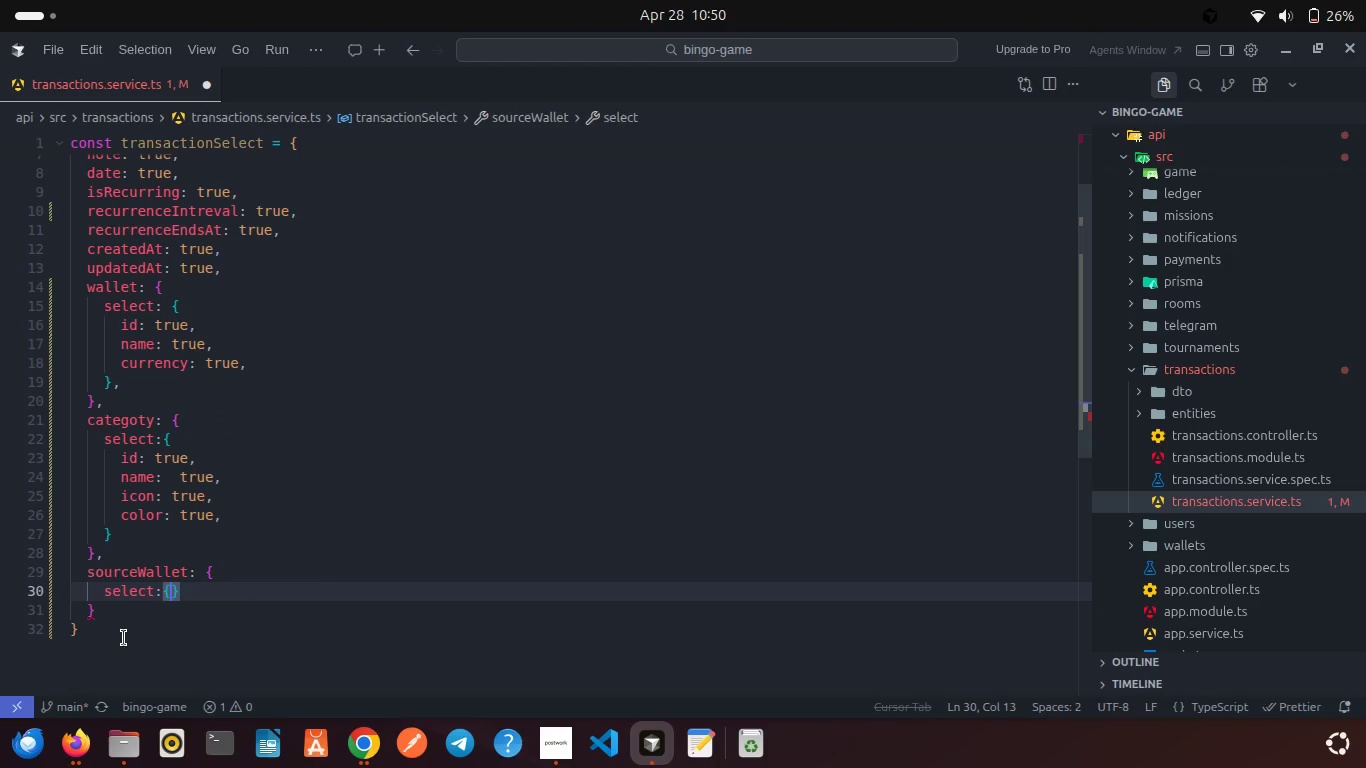 
key(Enter)
 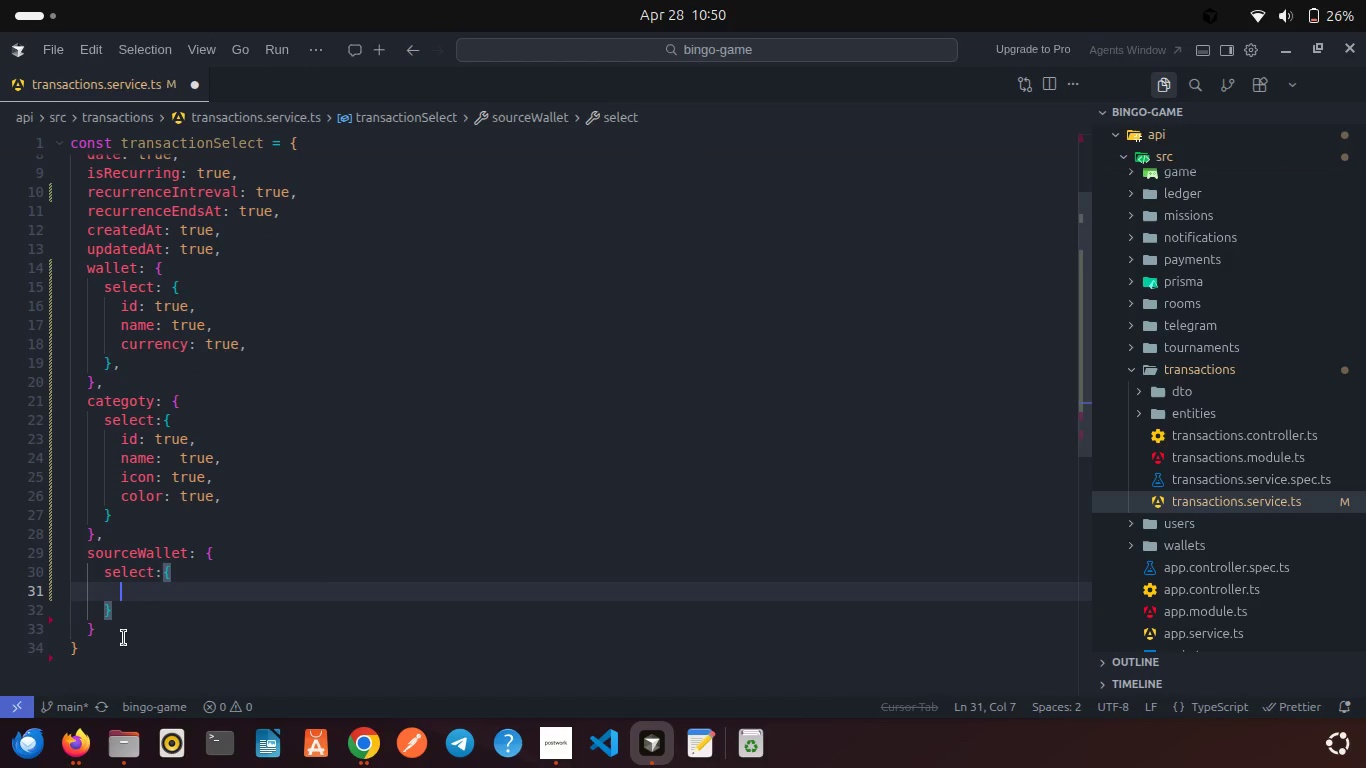 
type(id: true,)
 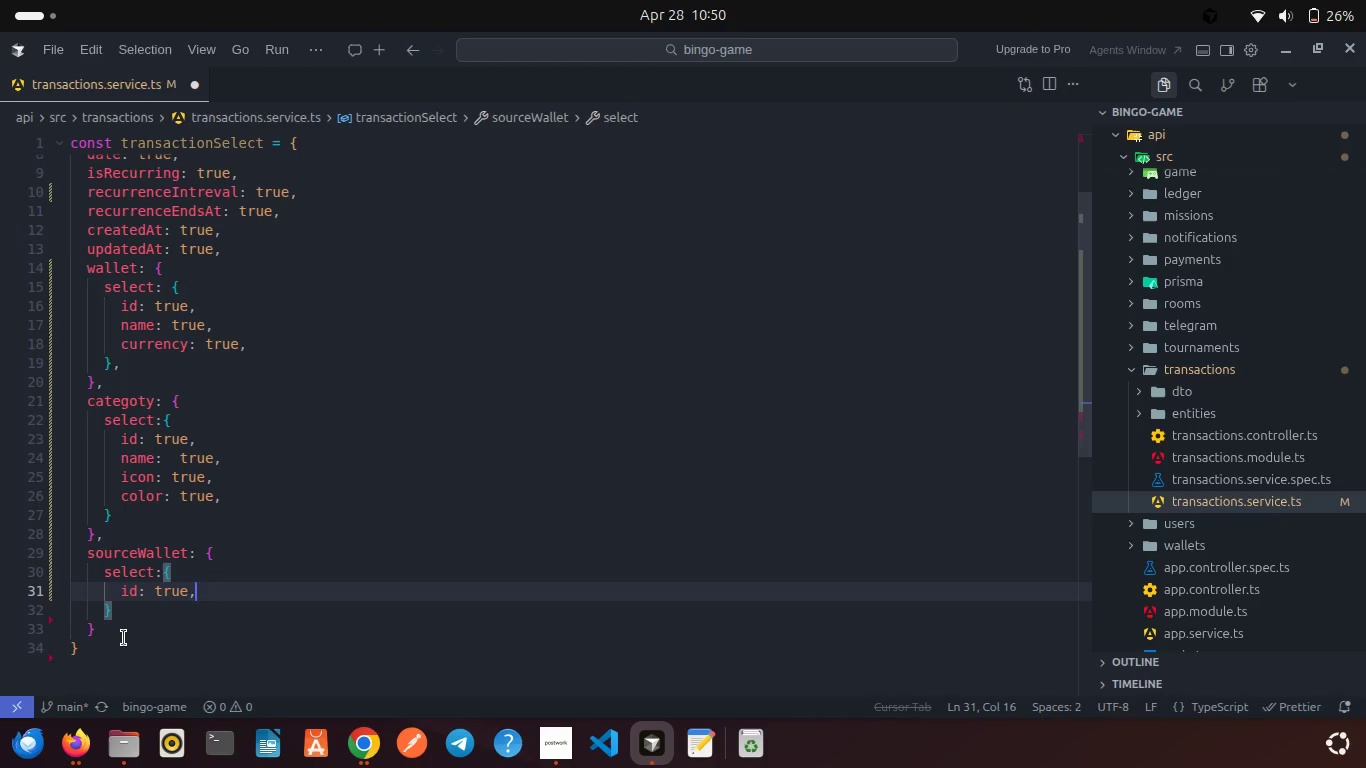 
key(Enter)
 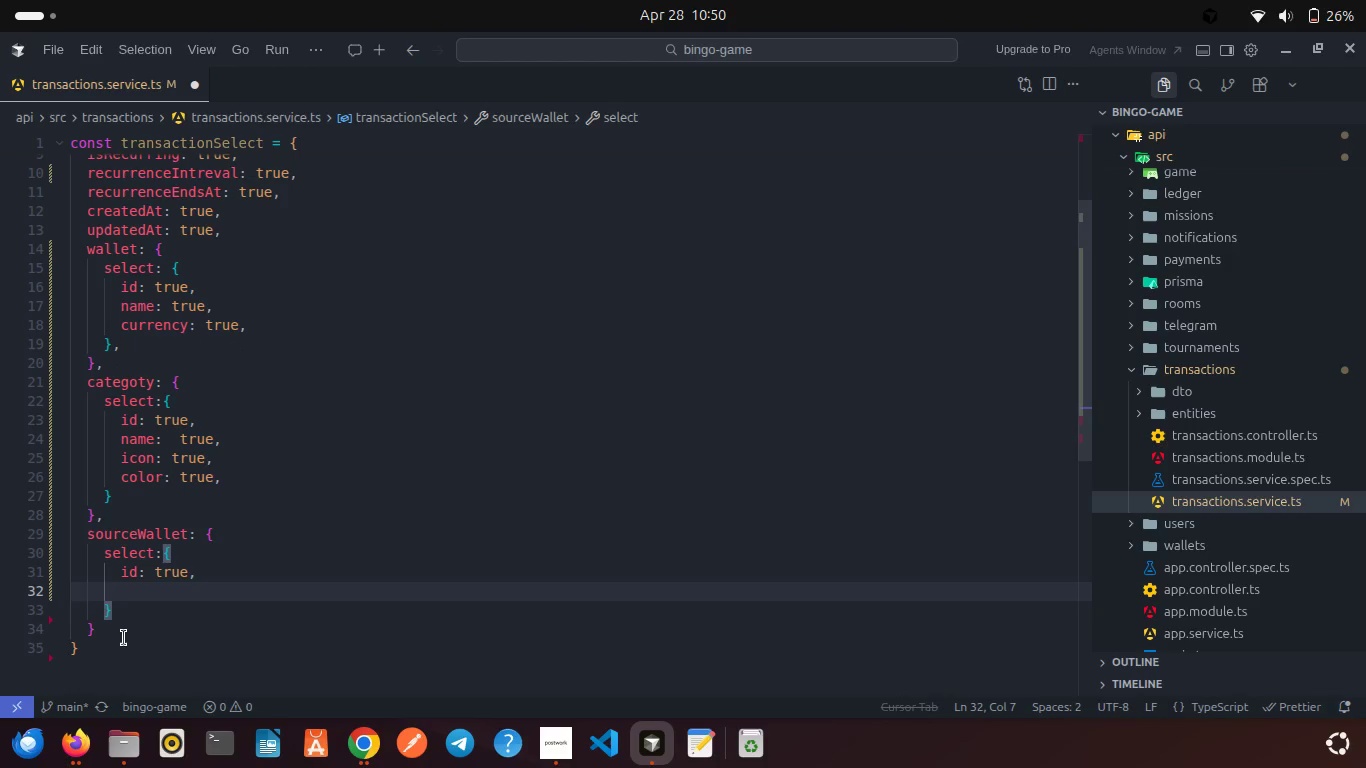 
wait(7.74)
 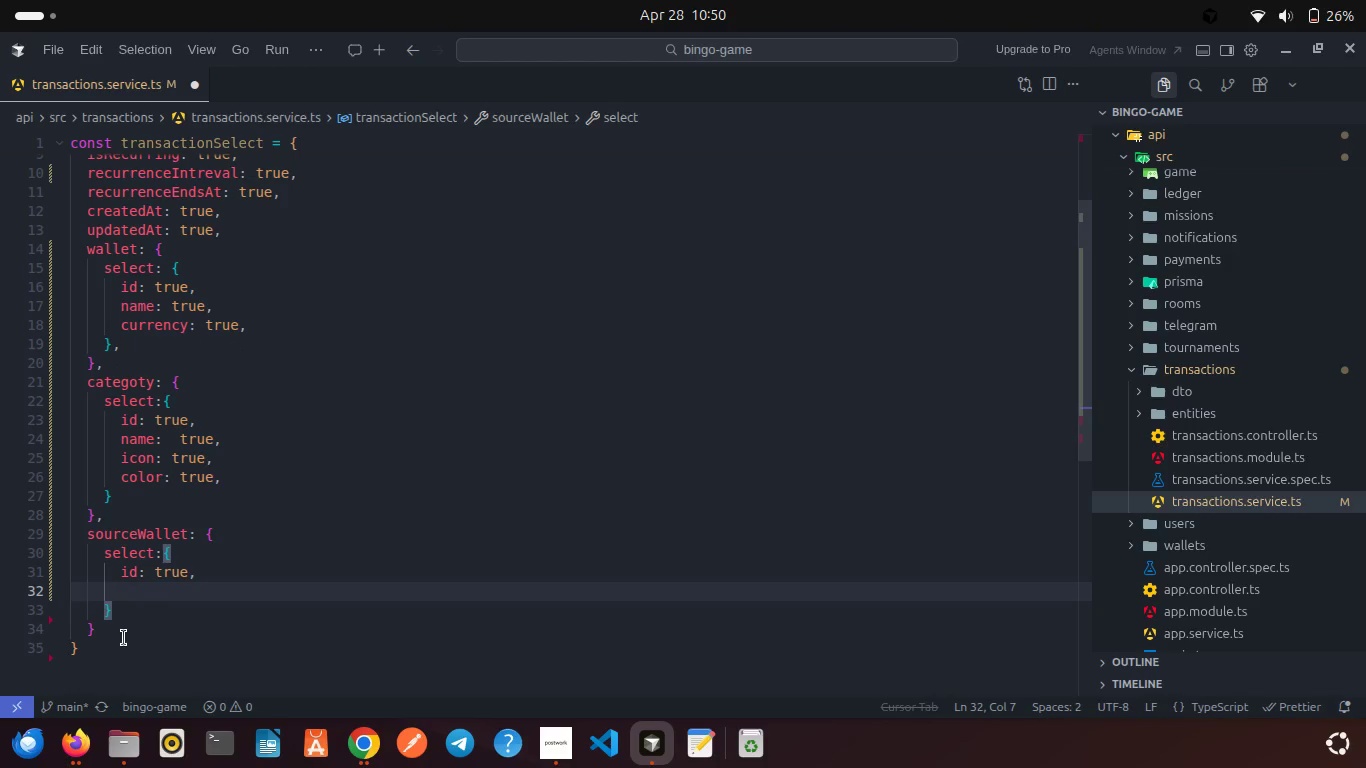 
type(name: true,)
 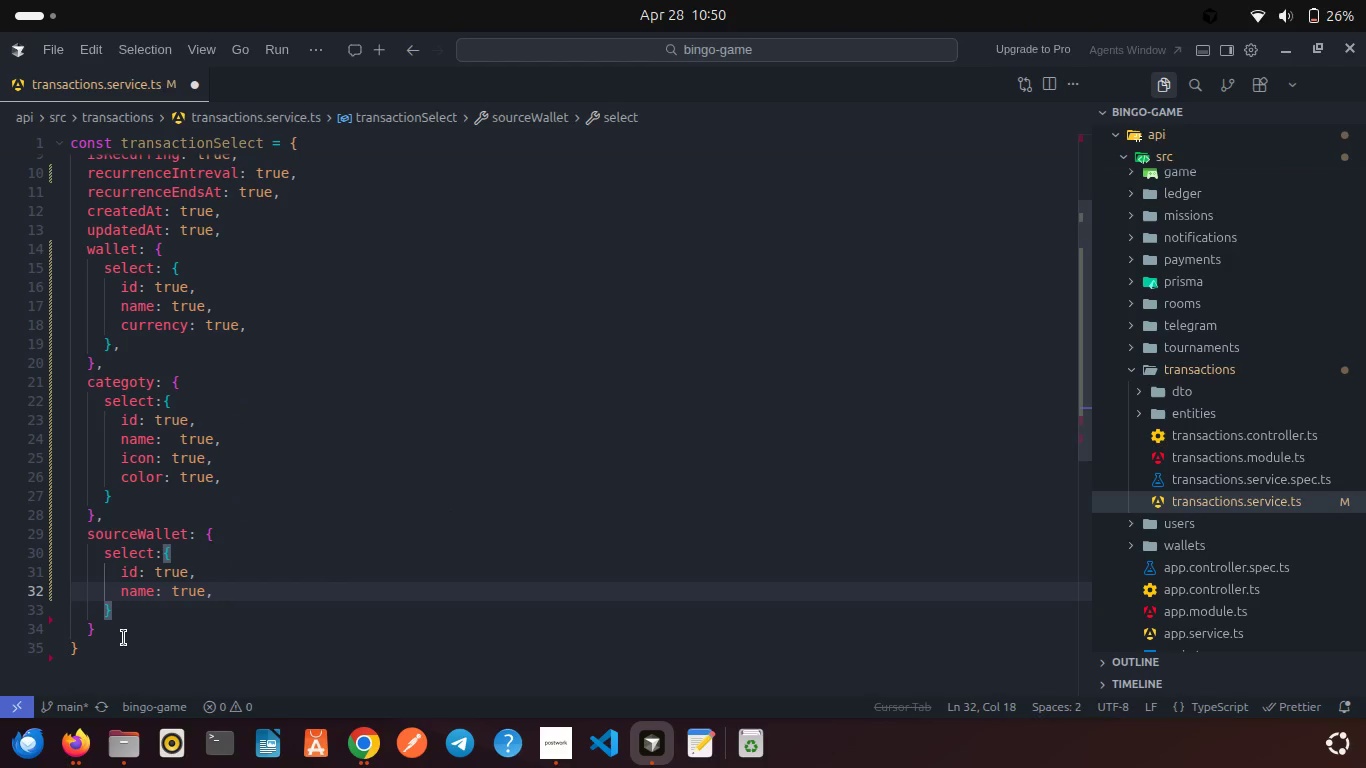 
key(Enter)
 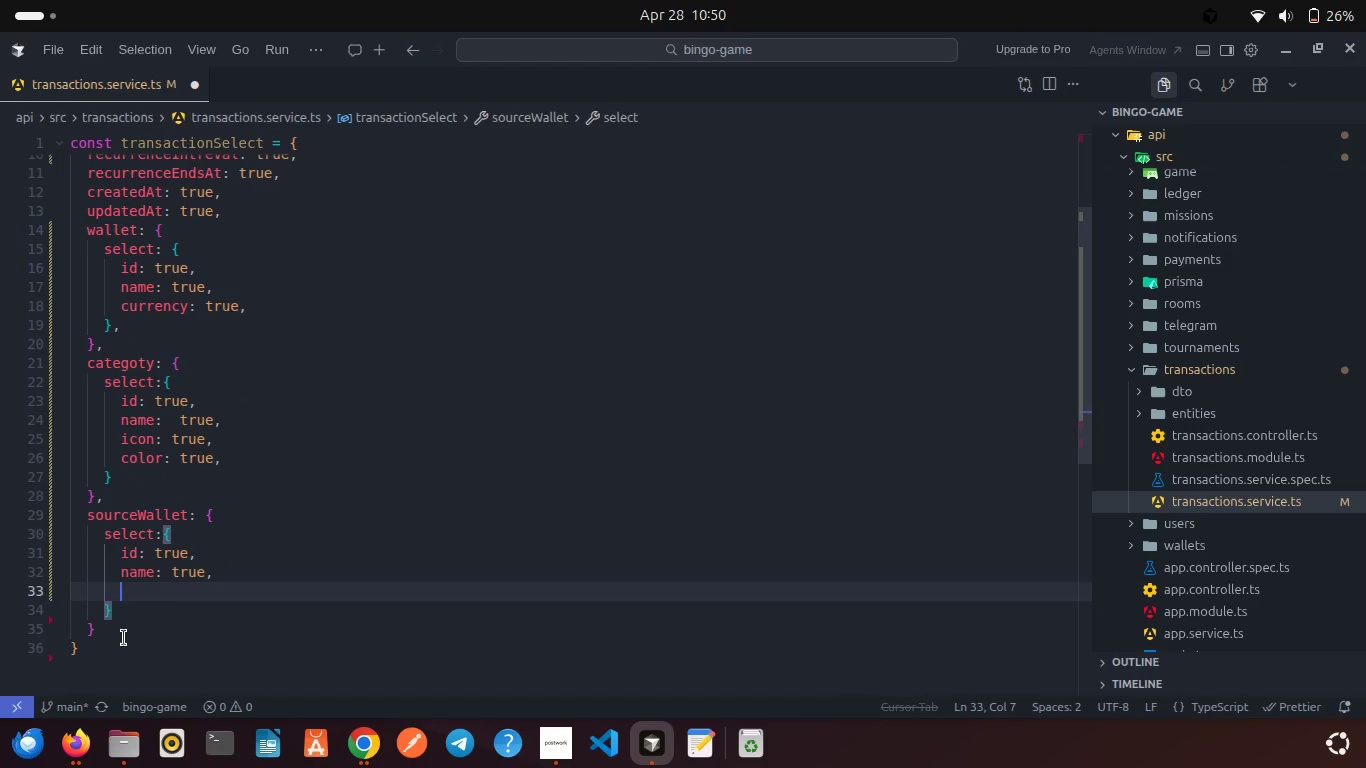 
type(currency: true,)
 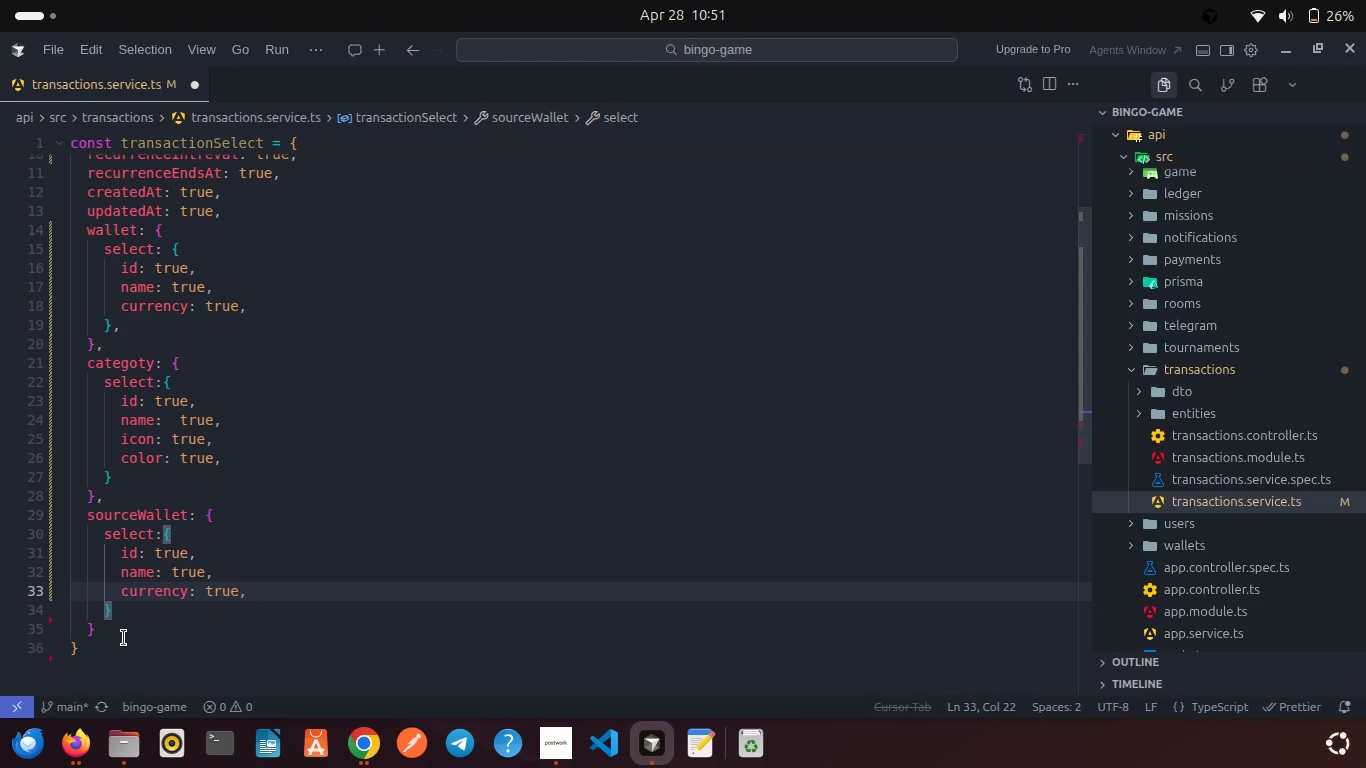 
wait(8.63)
 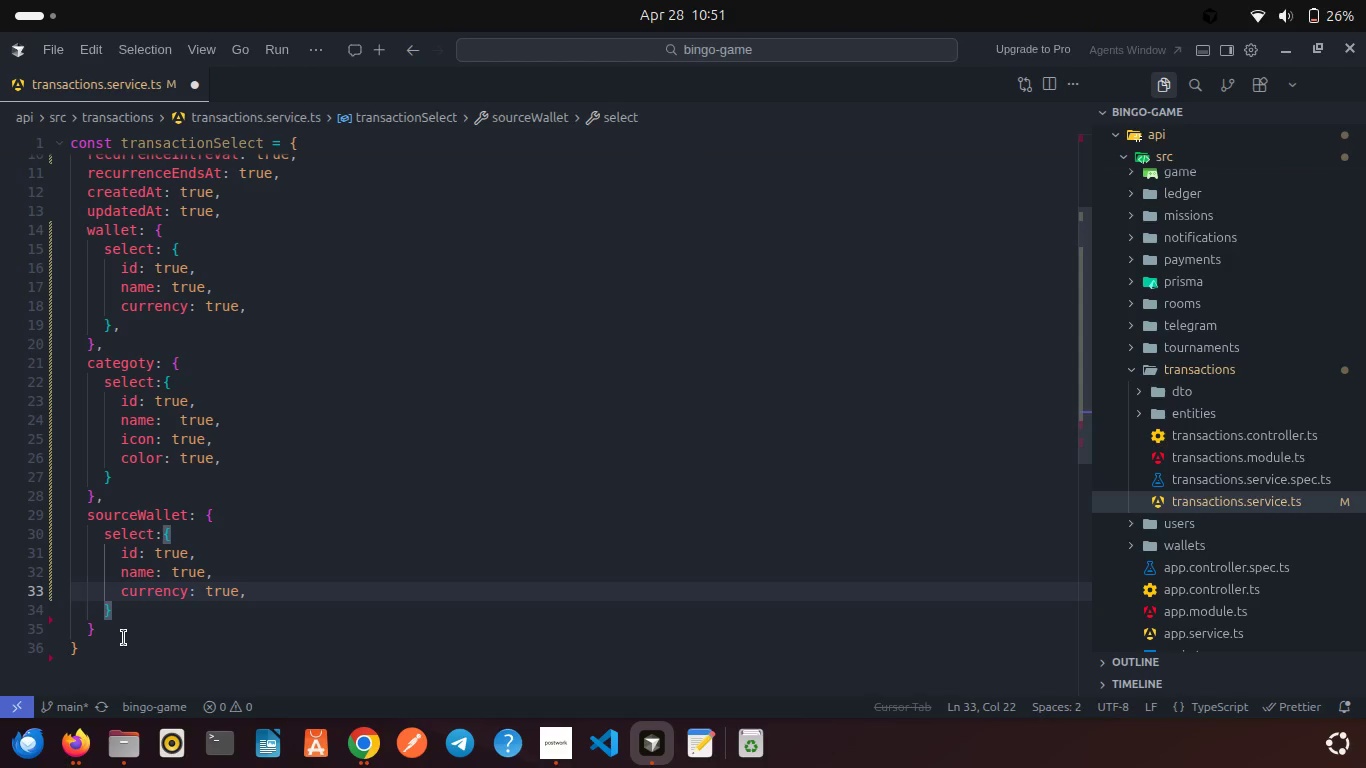 
left_click([228, 511])
 